 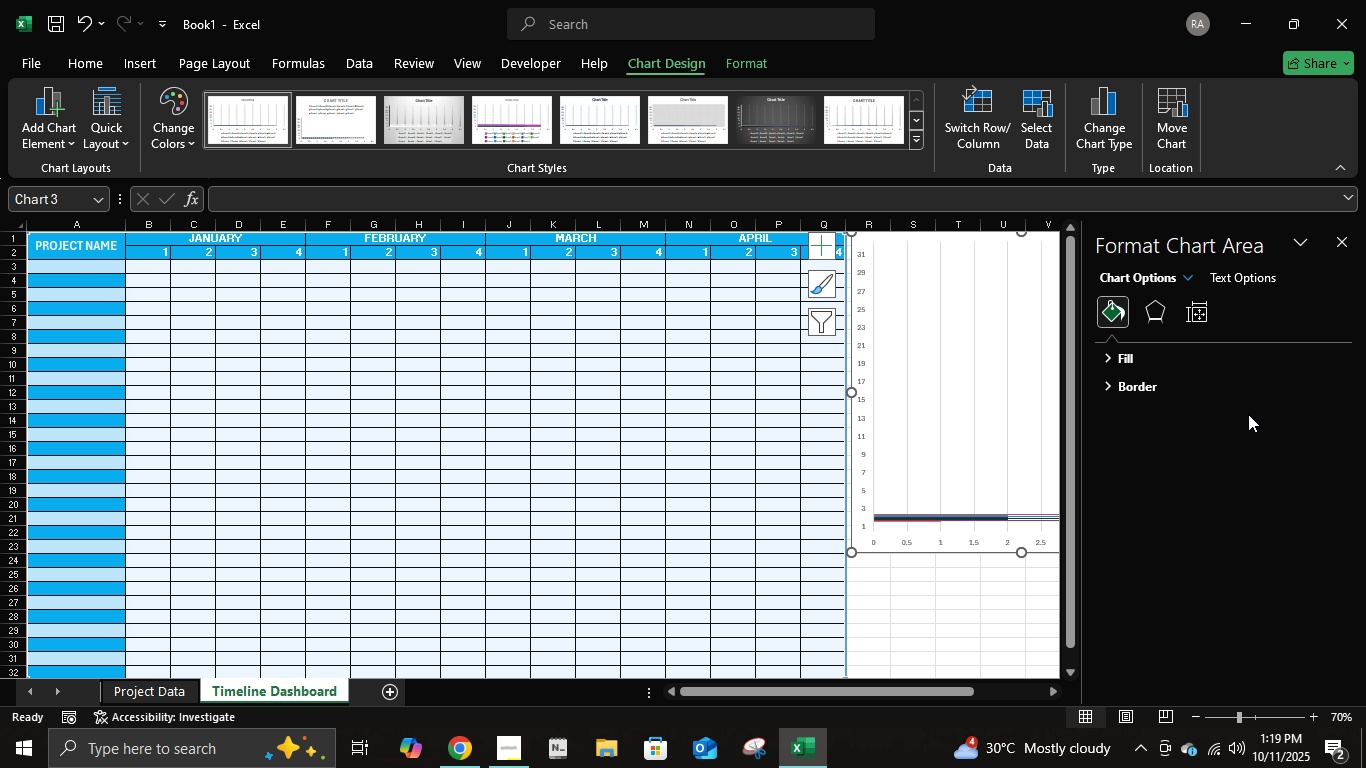 
left_click([1346, 251])
 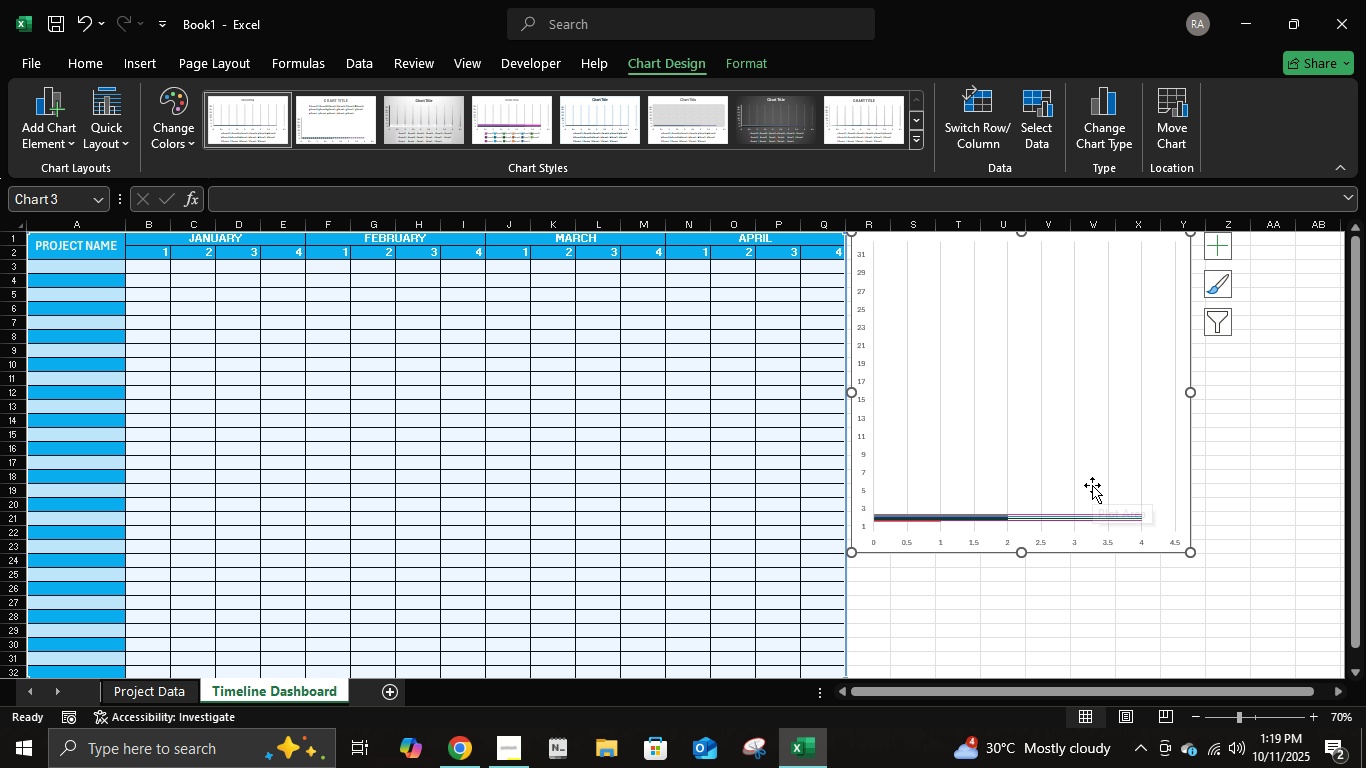 
key(Delete)
 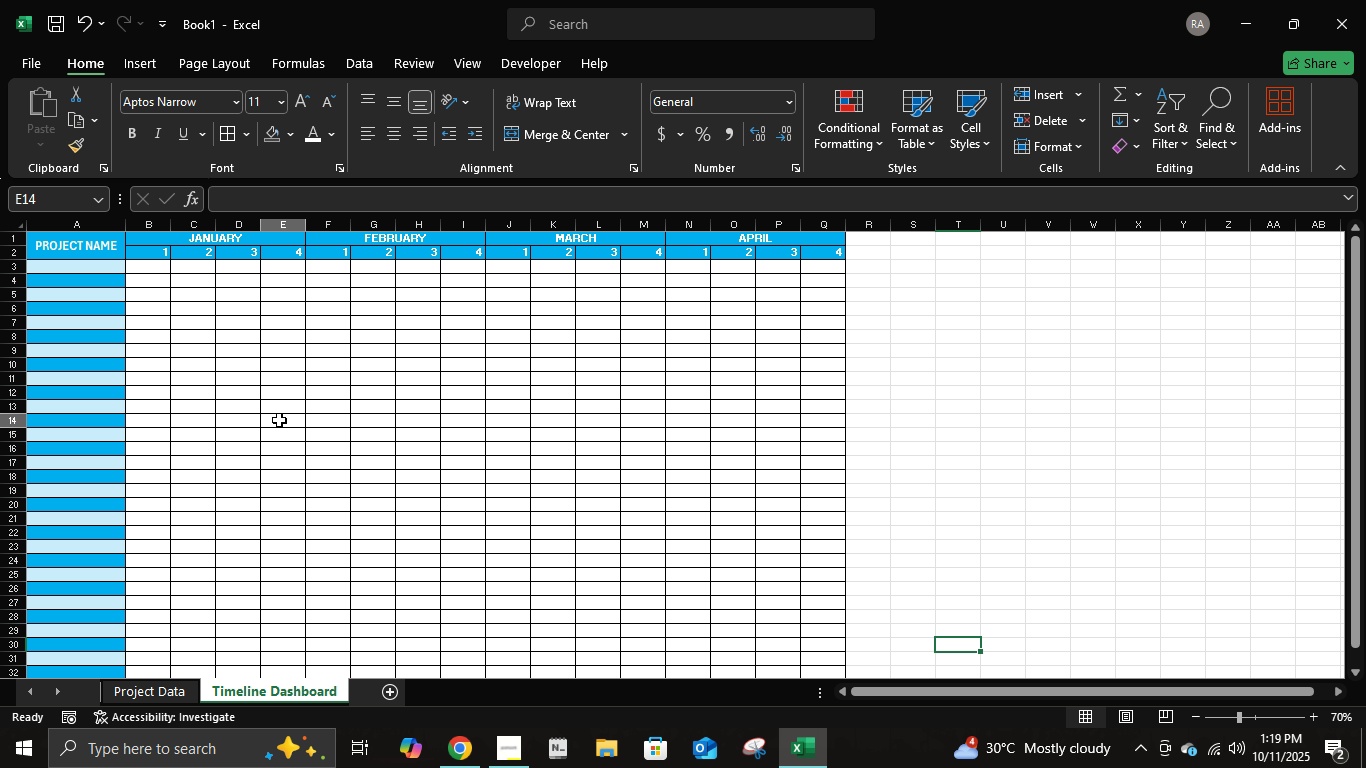 
left_click([279, 420])
 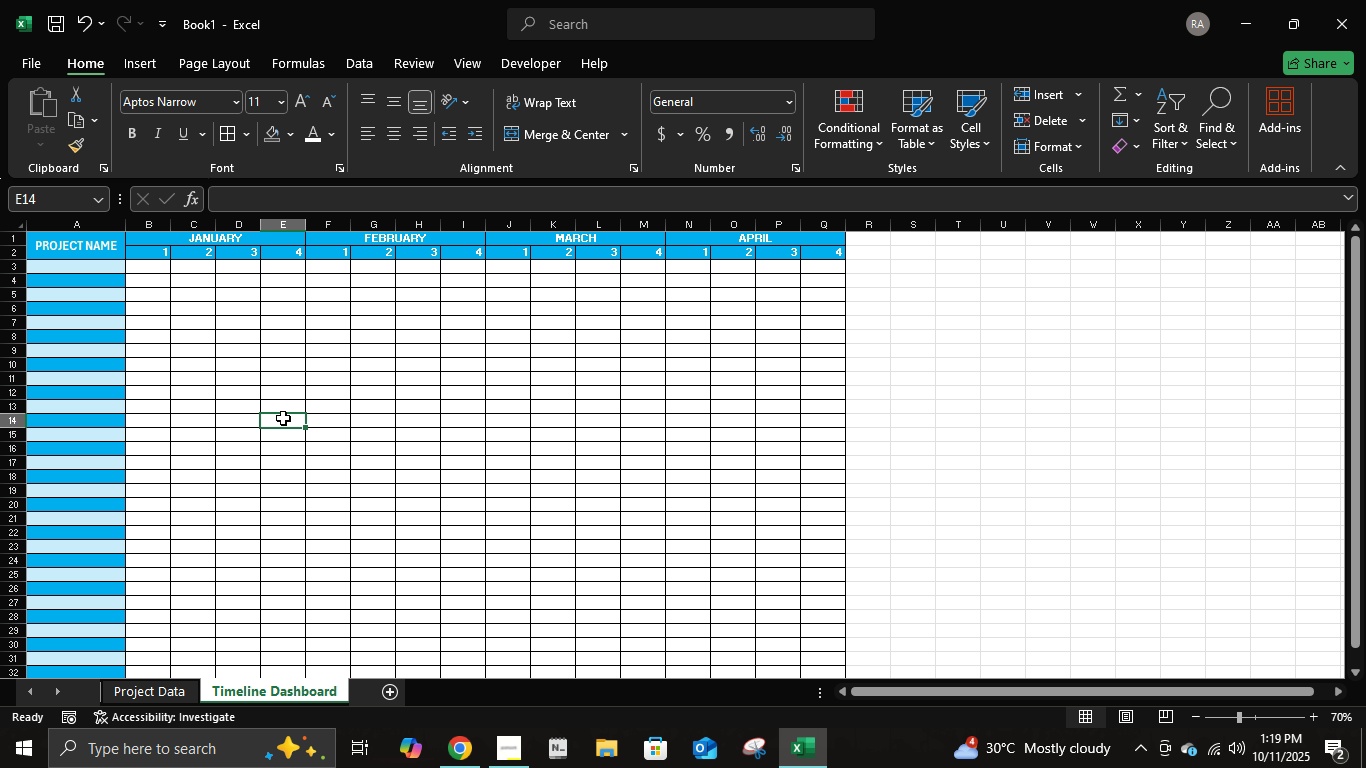 
scroll: coordinate [282, 418], scroll_direction: up, amount: 3.0
 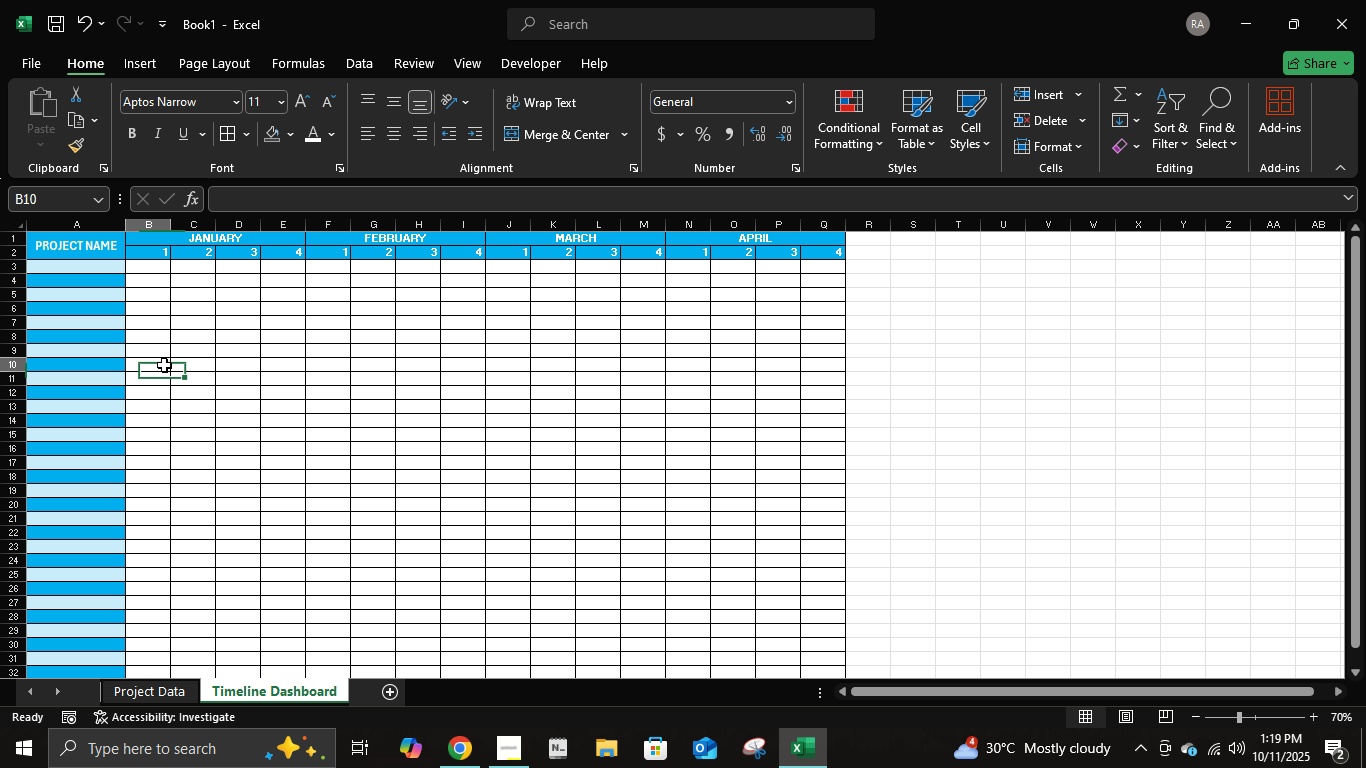 
left_click([164, 365])
 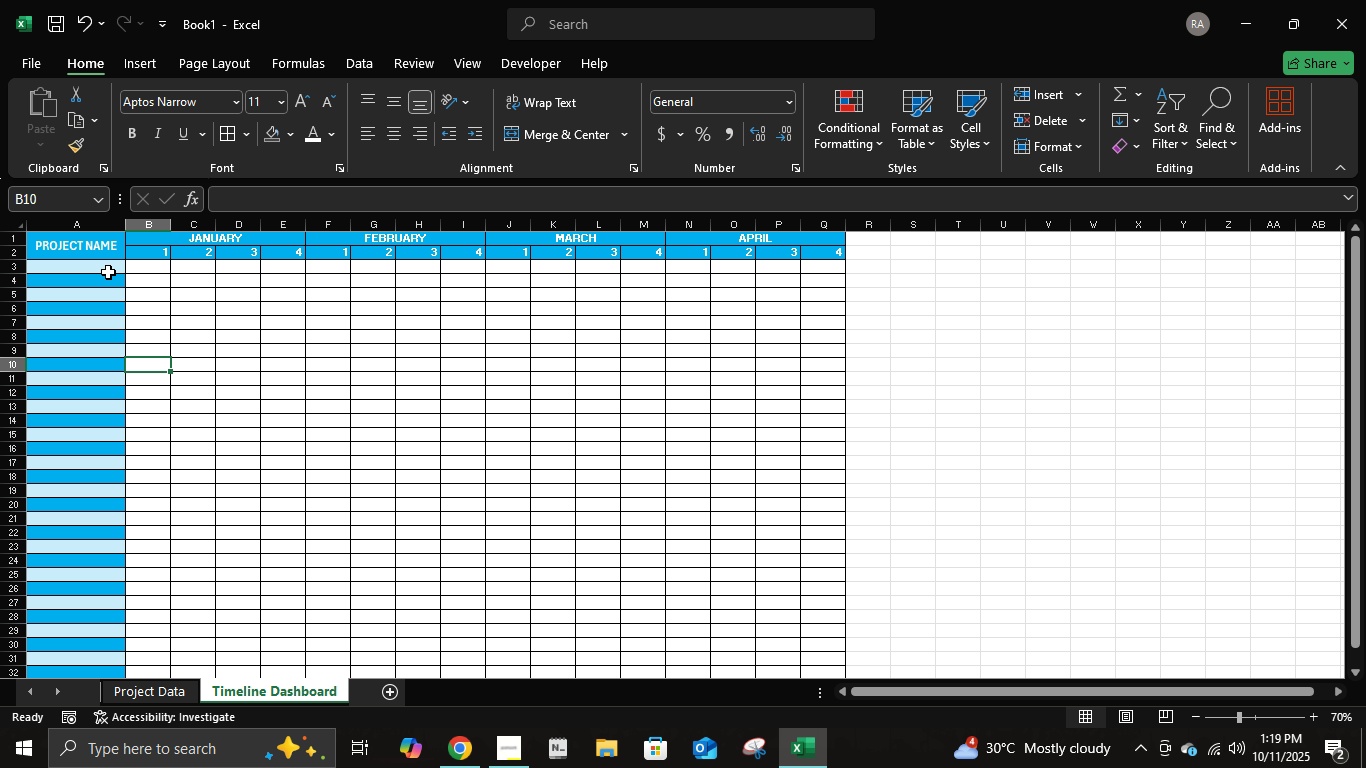 
left_click([108, 272])
 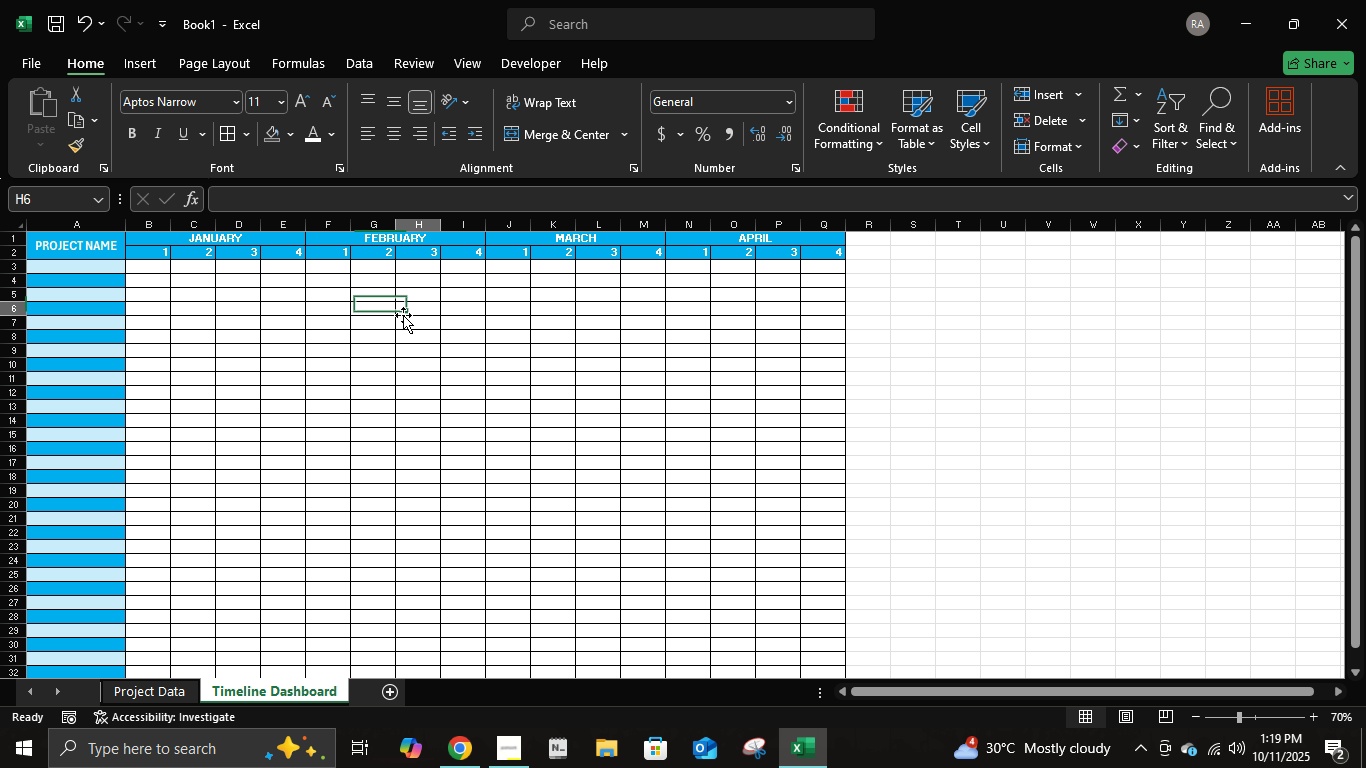 
left_click([403, 315])
 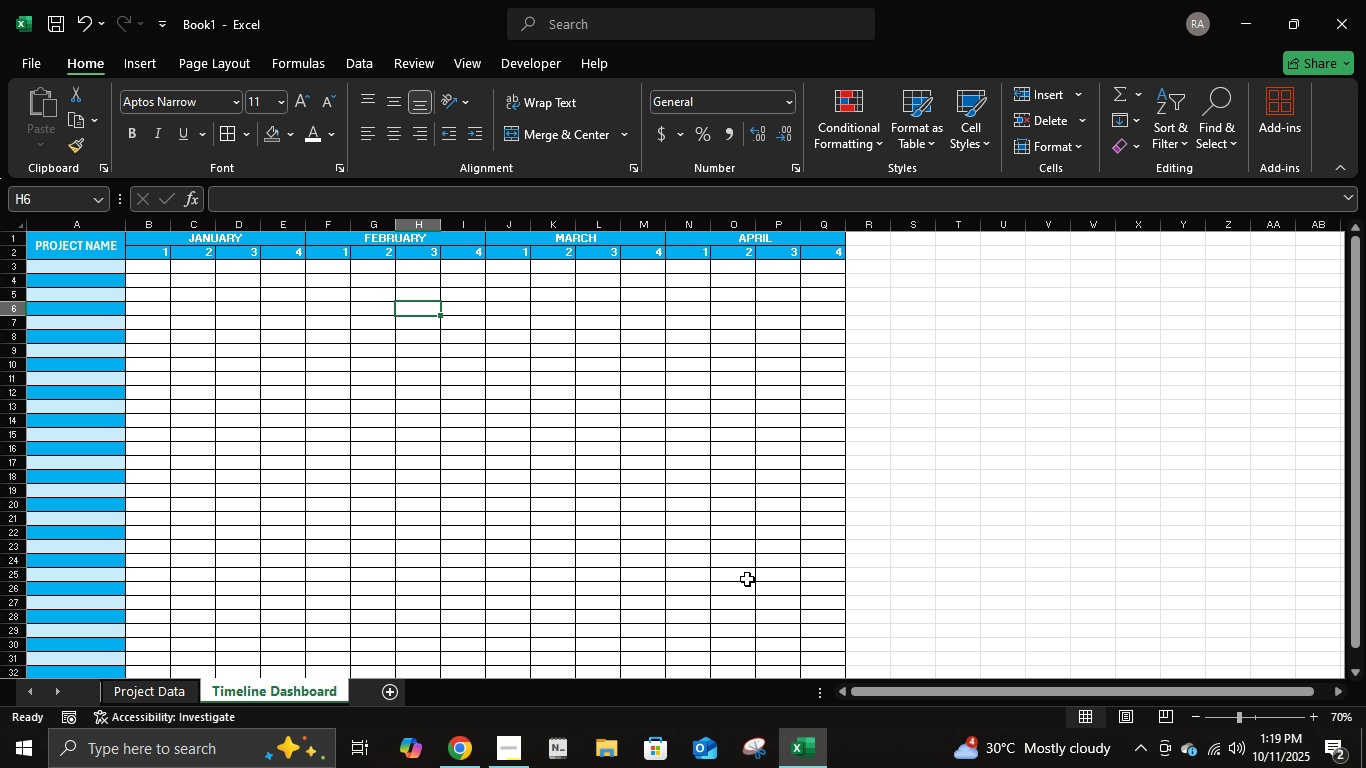 
scroll: coordinate [749, 569], scroll_direction: up, amount: 4.0
 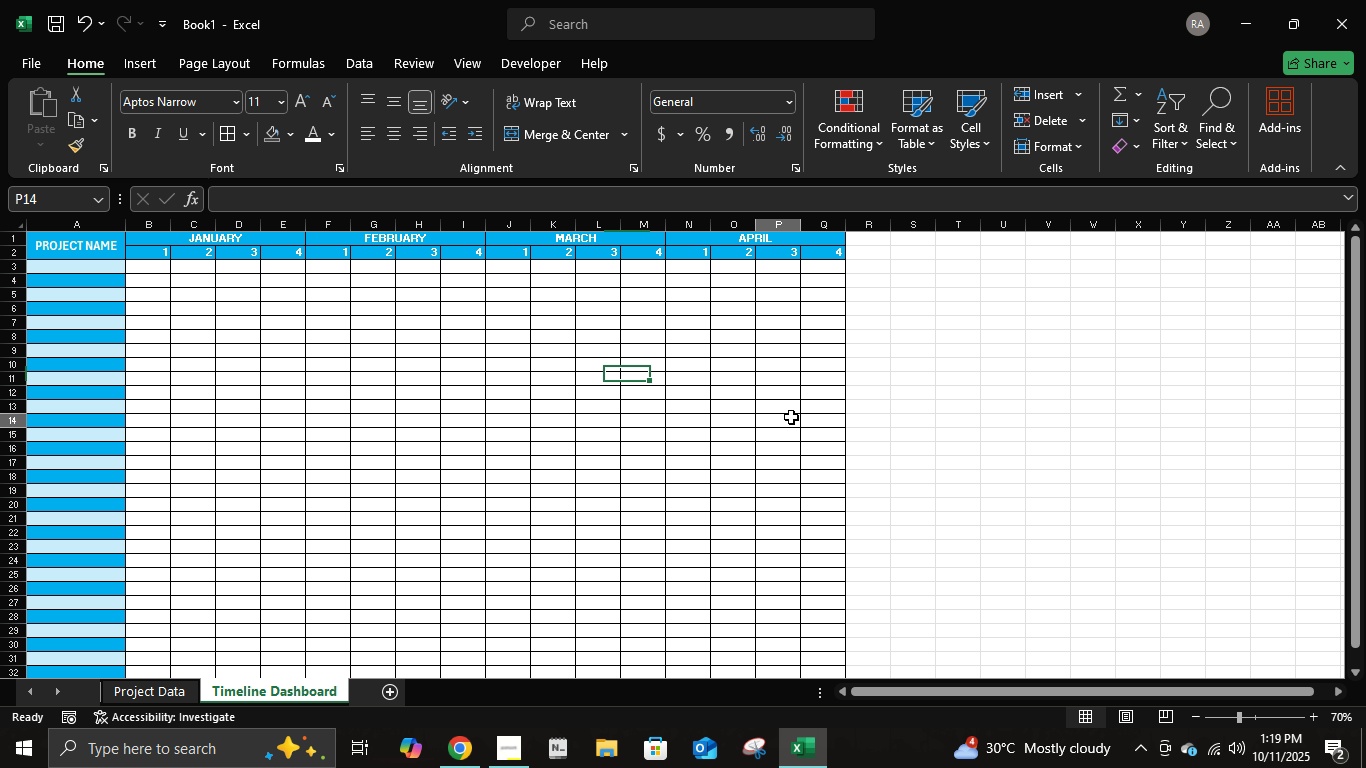 
left_click([791, 417])
 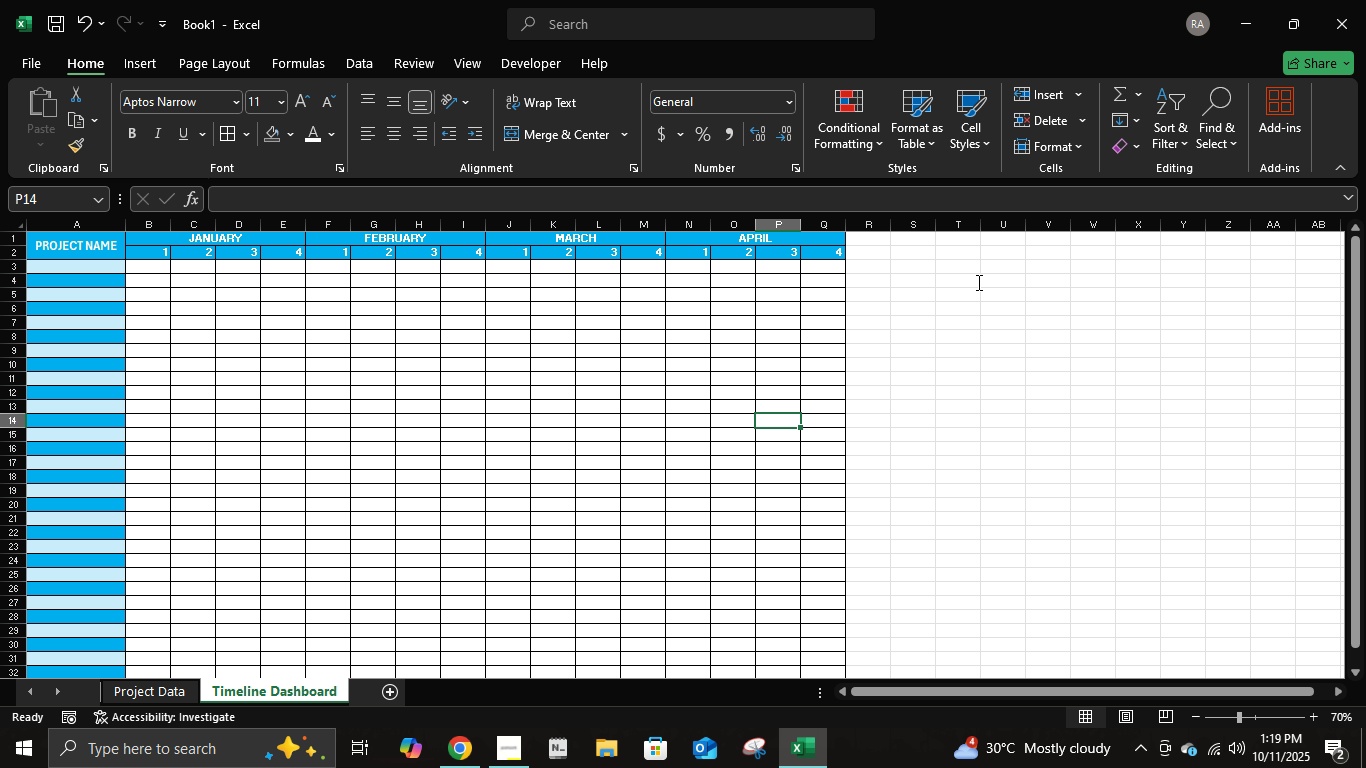 
double_click([977, 282])
 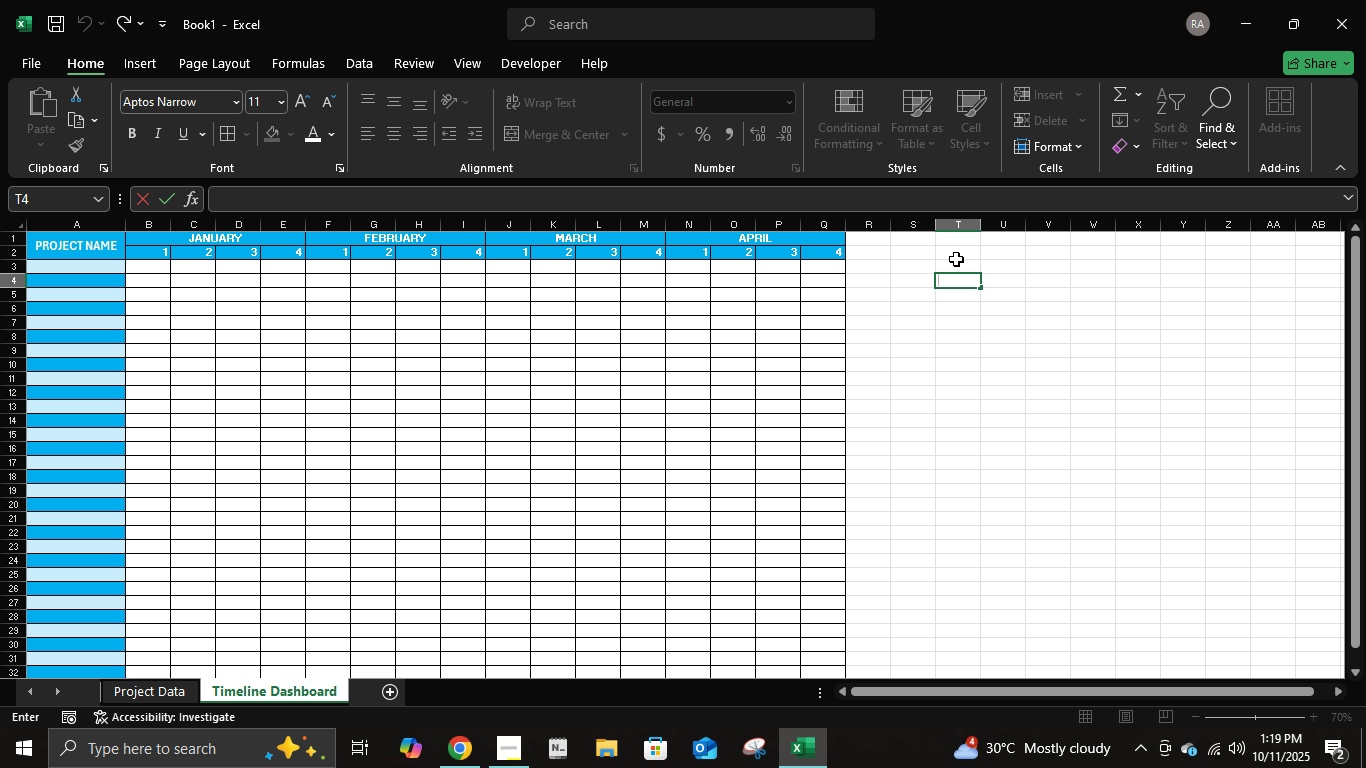 
left_click([956, 259])
 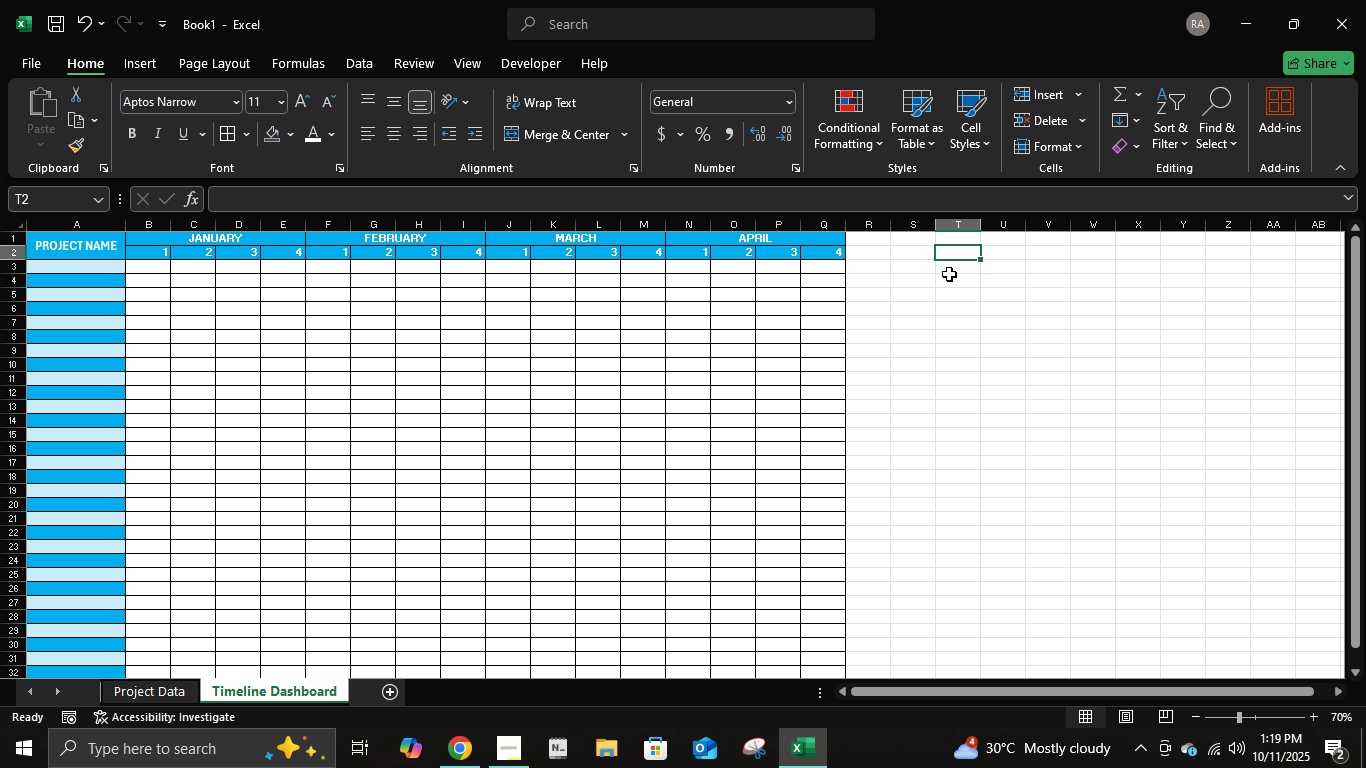 
left_click([916, 240])
 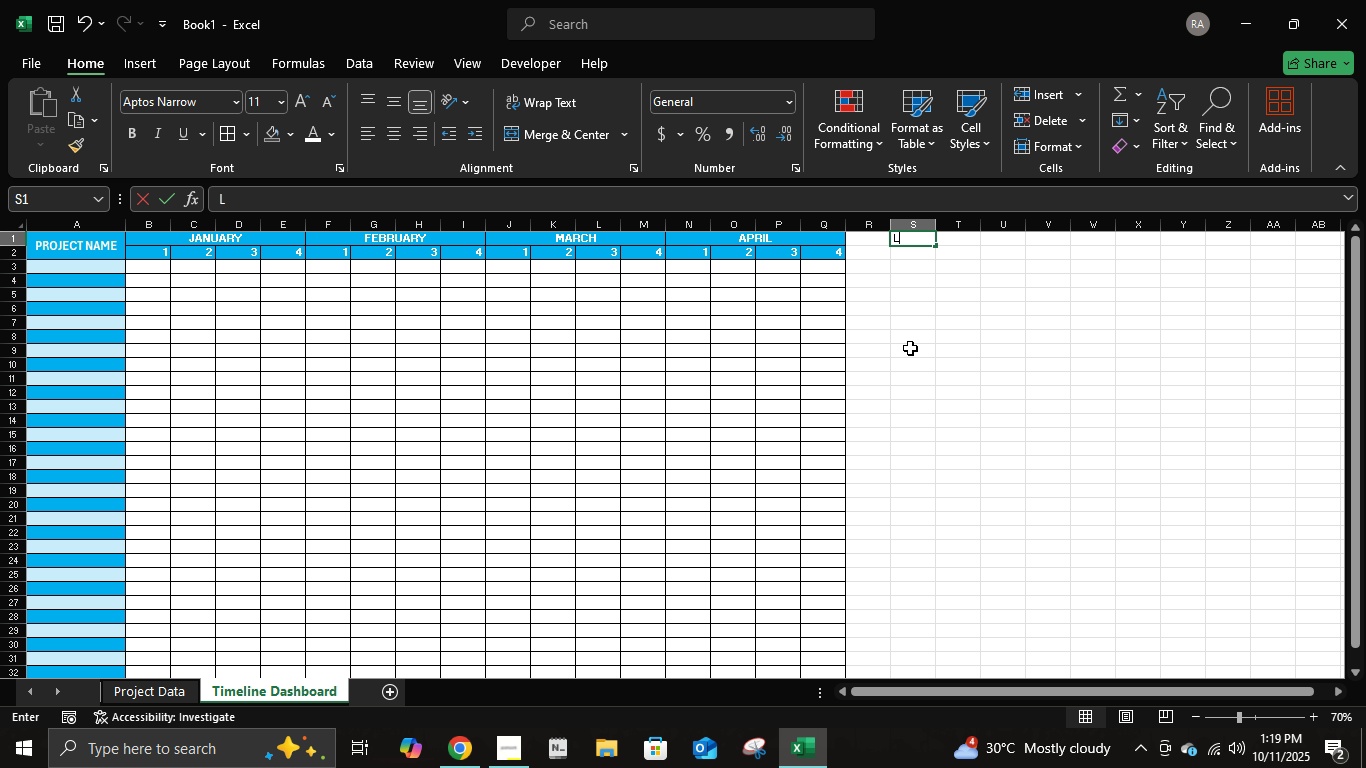 
type(LEGEND)
 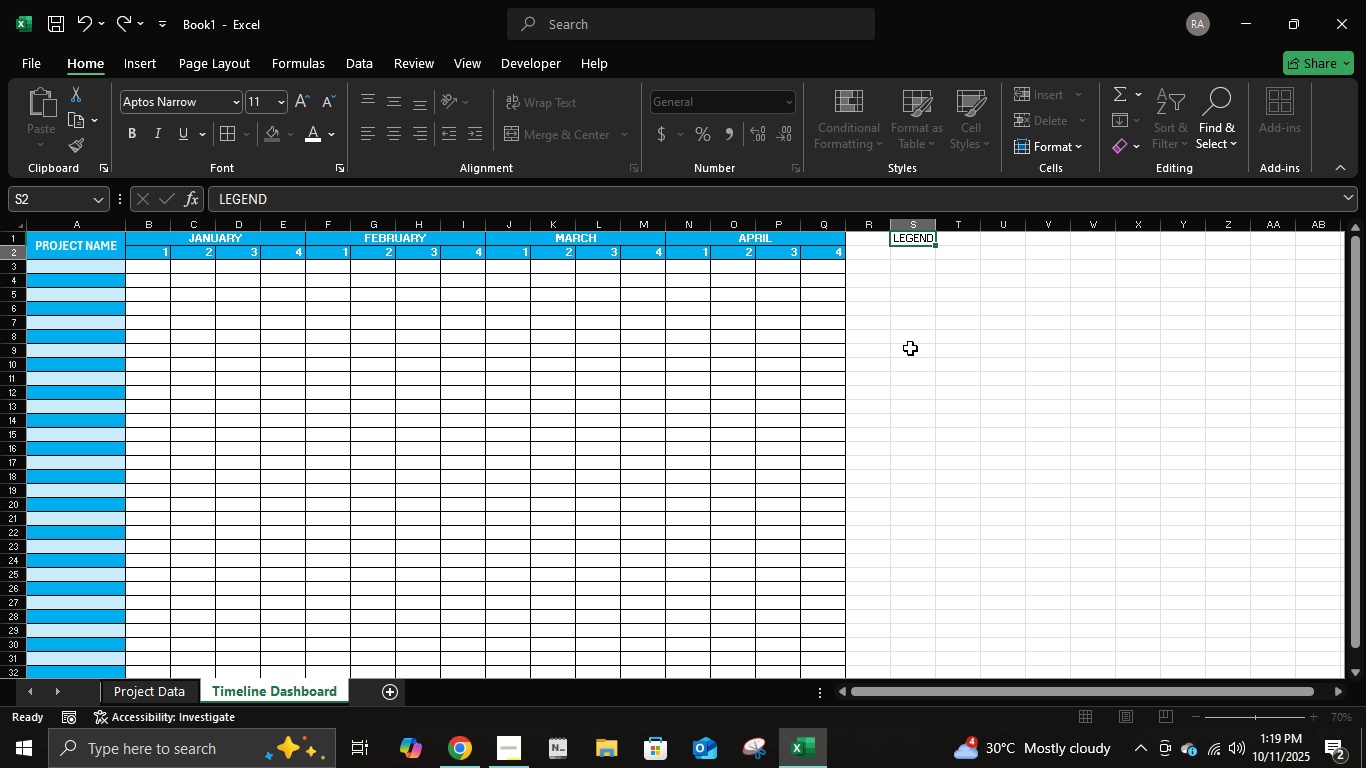 
key(Enter)
 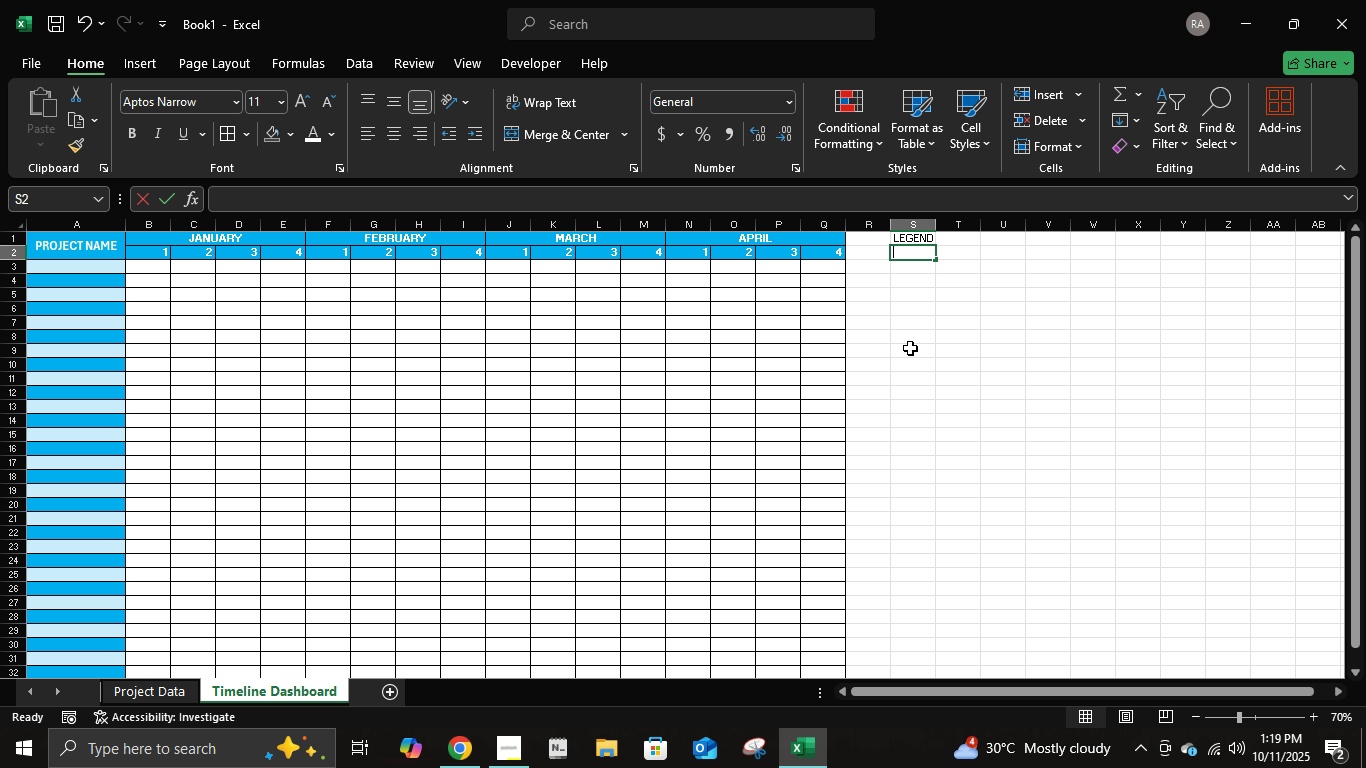 
type(1ST)
 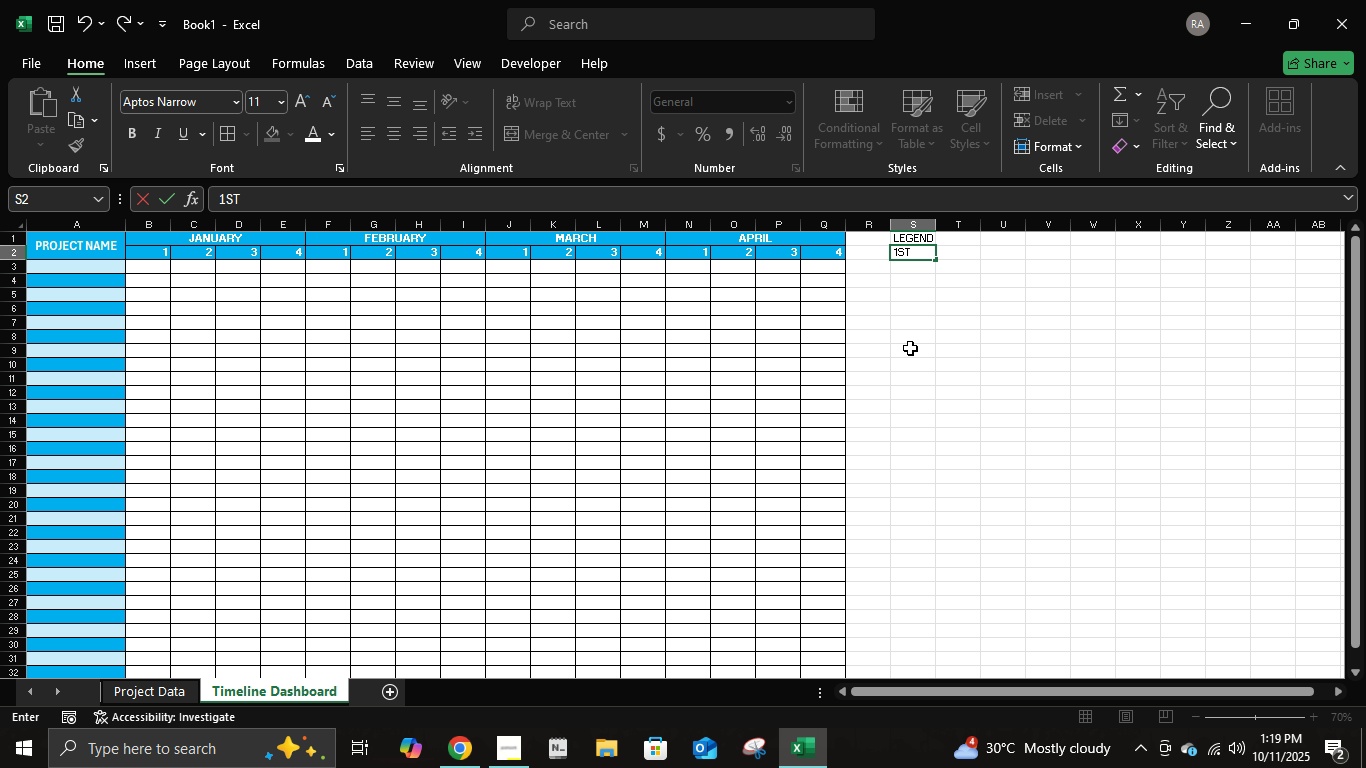 
key(Enter)
 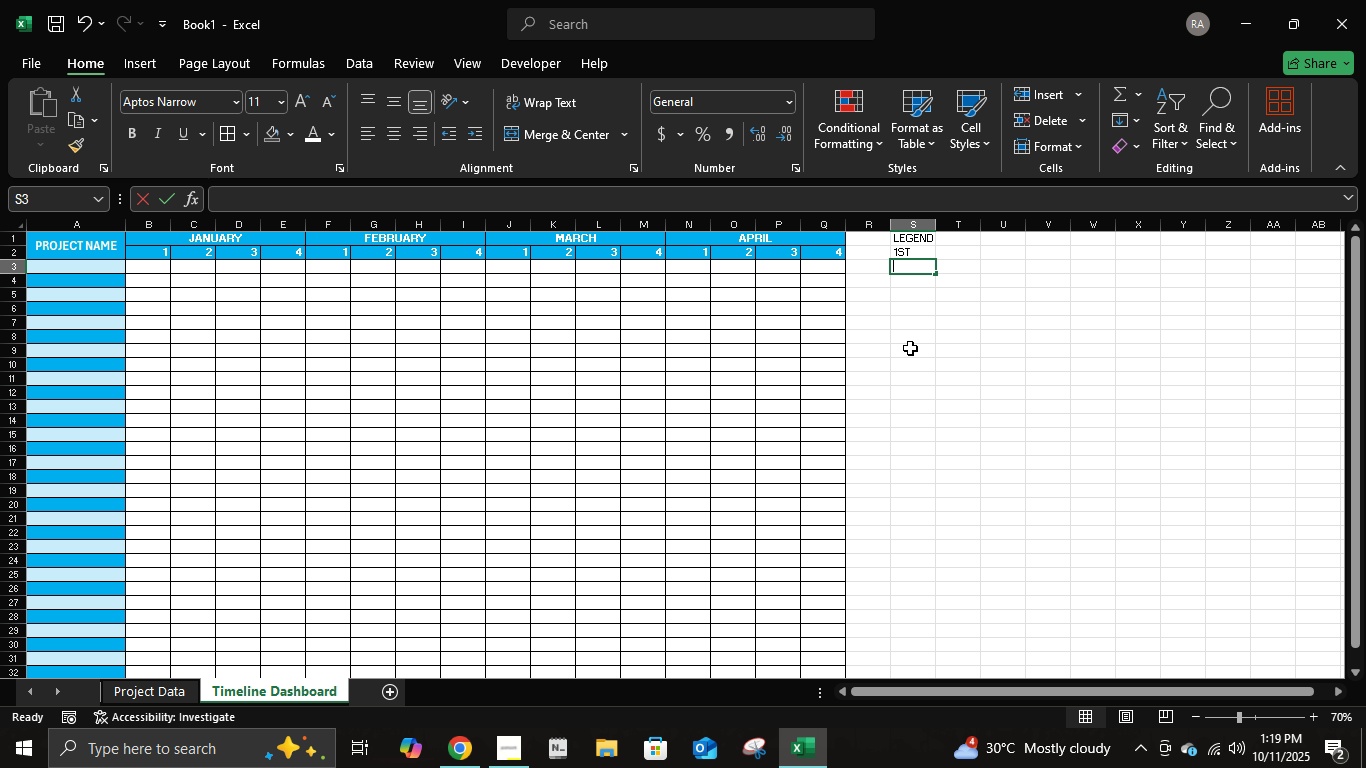 
type(2ND)
 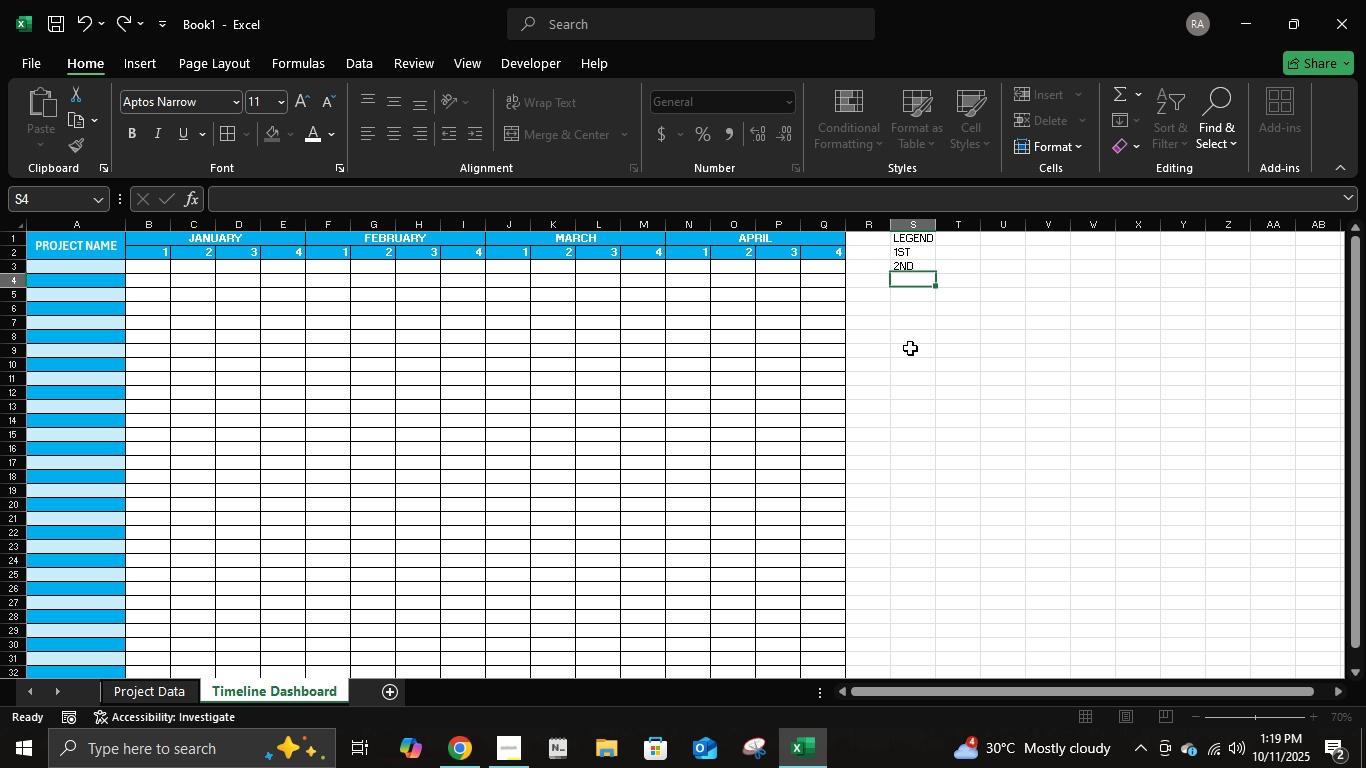 
key(Enter)
 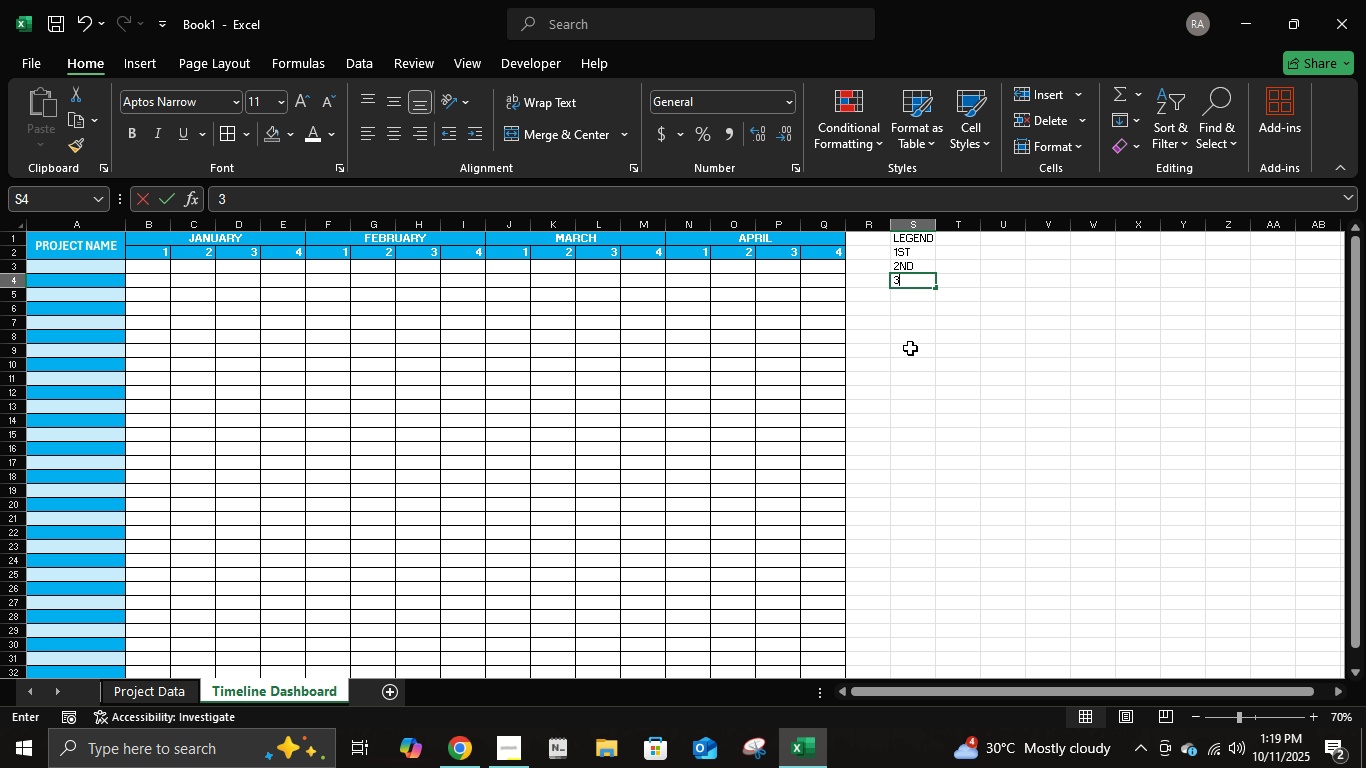 
type(3RD )
key(Backspace)
 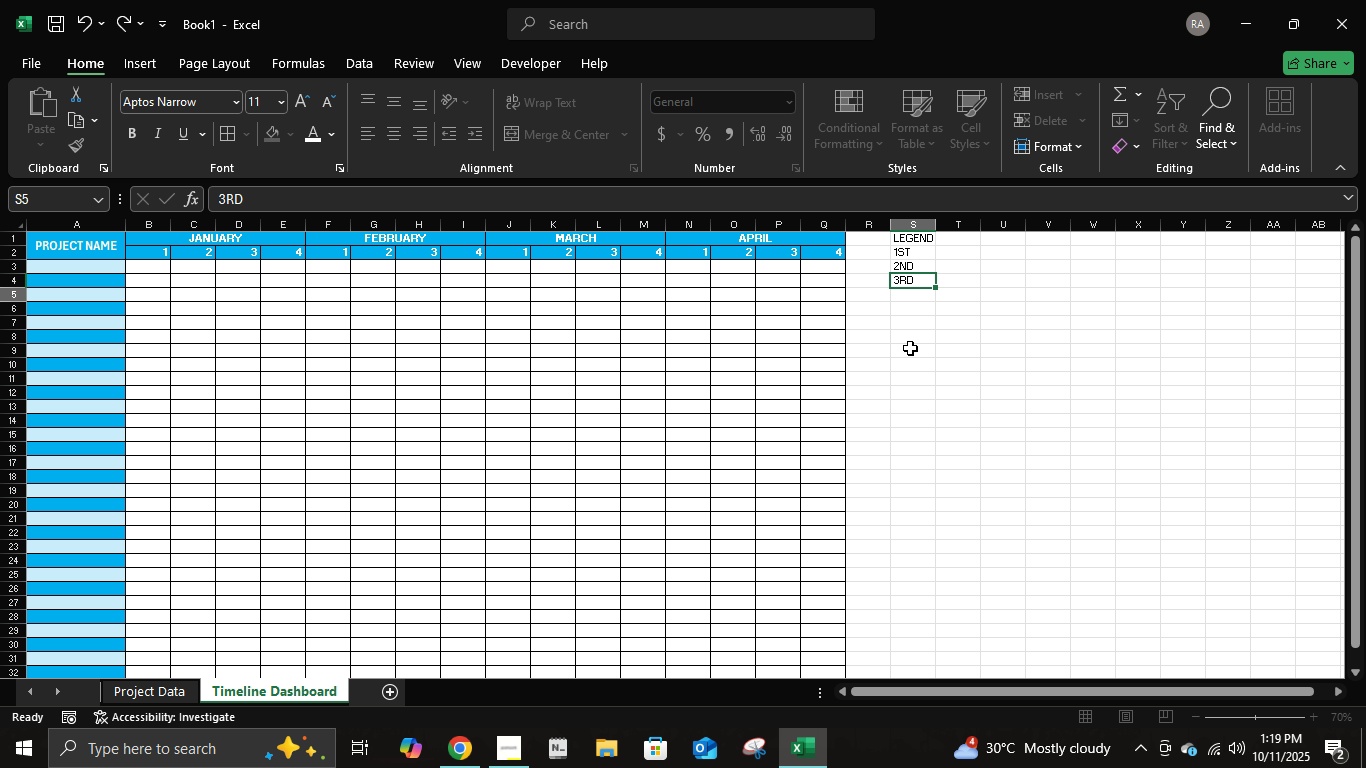 
key(Enter)
 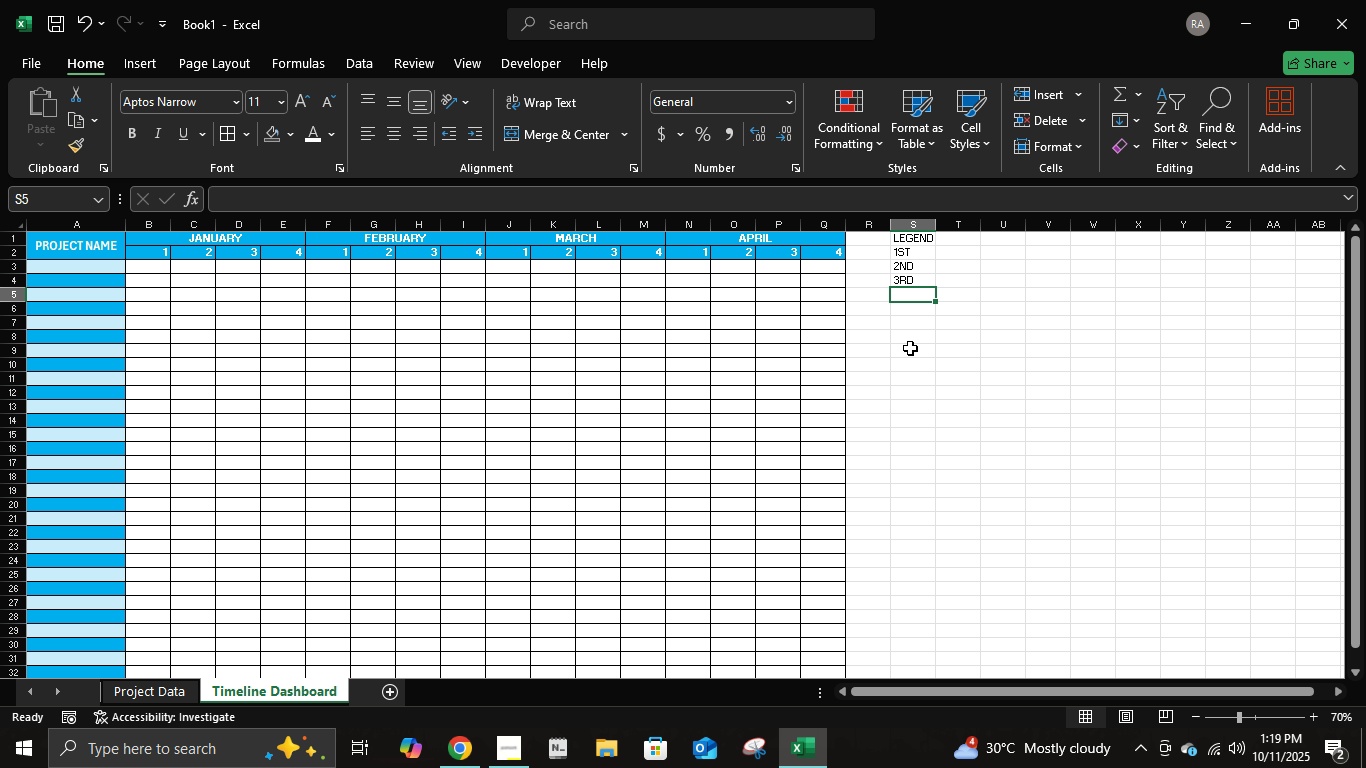 
type(4TH)
 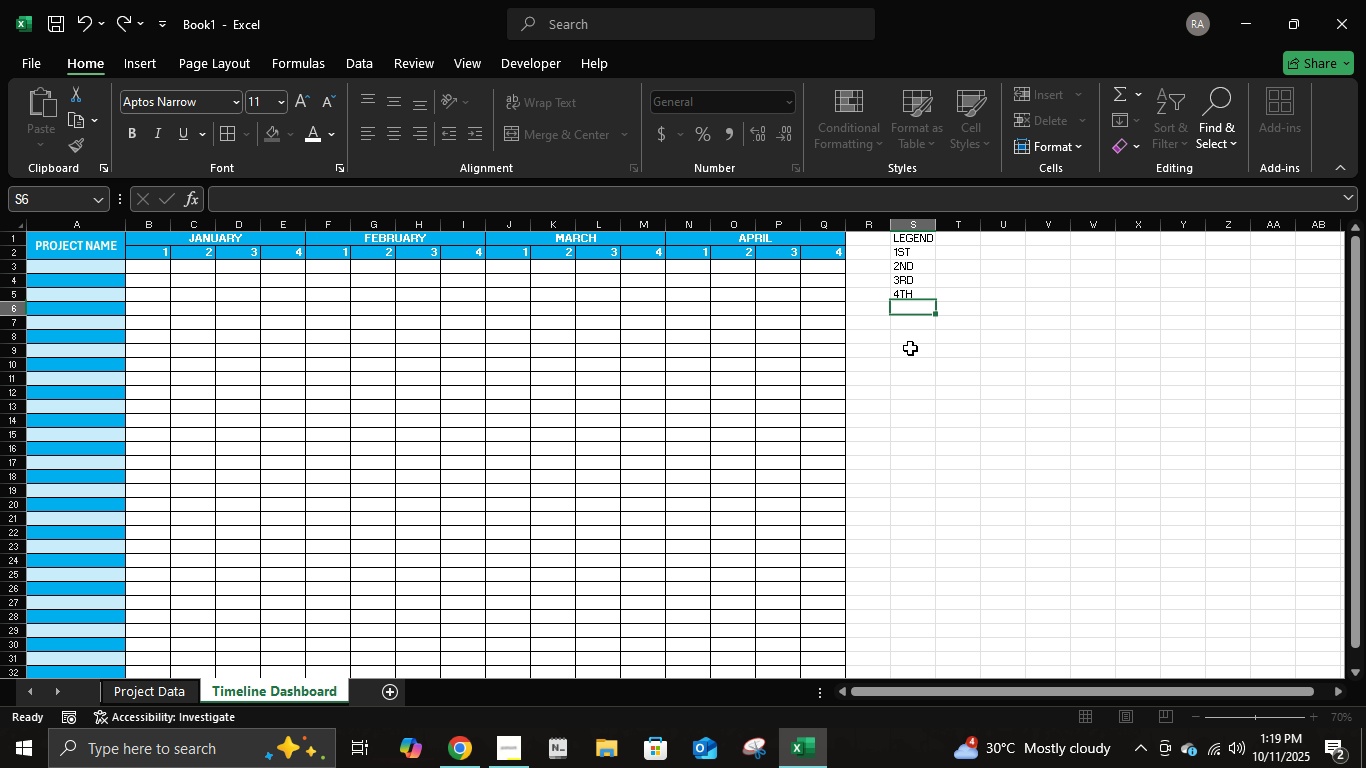 
key(Enter)
 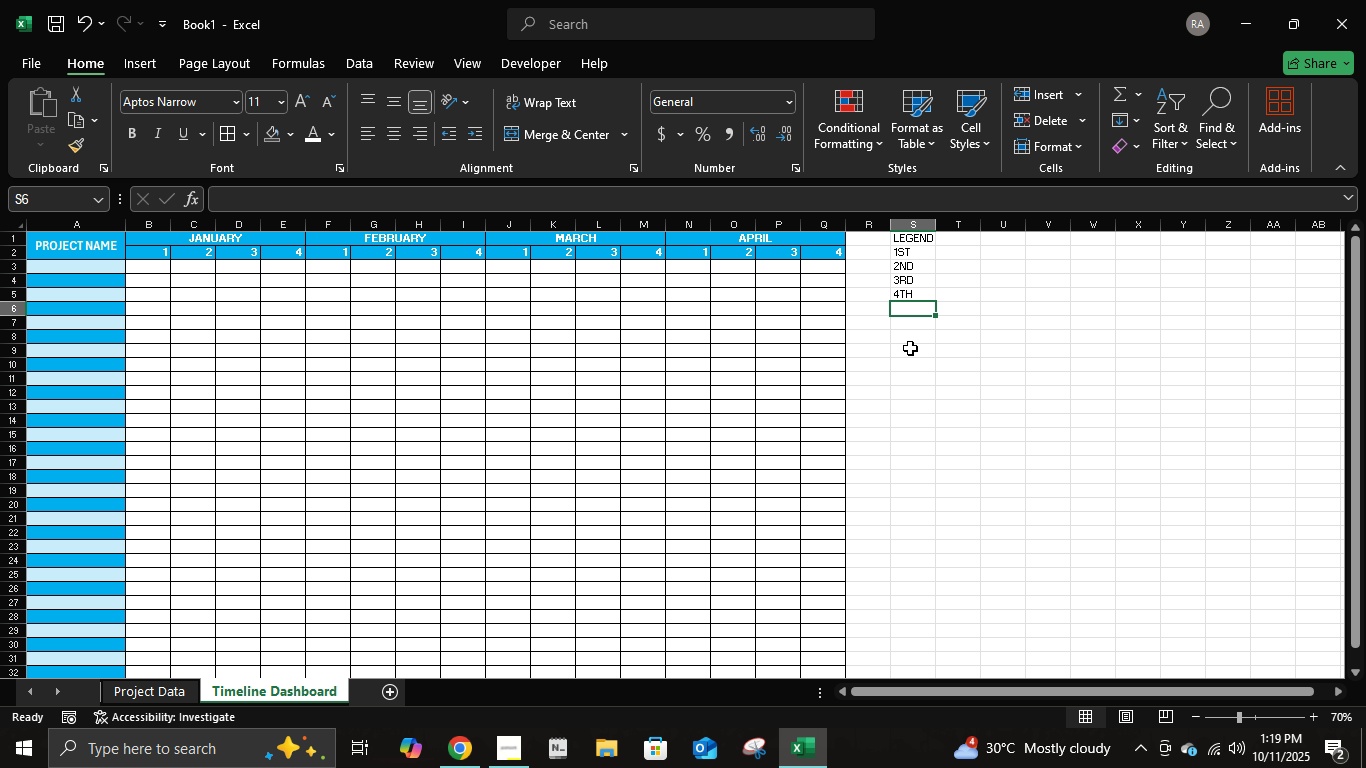 
type(5TH)
 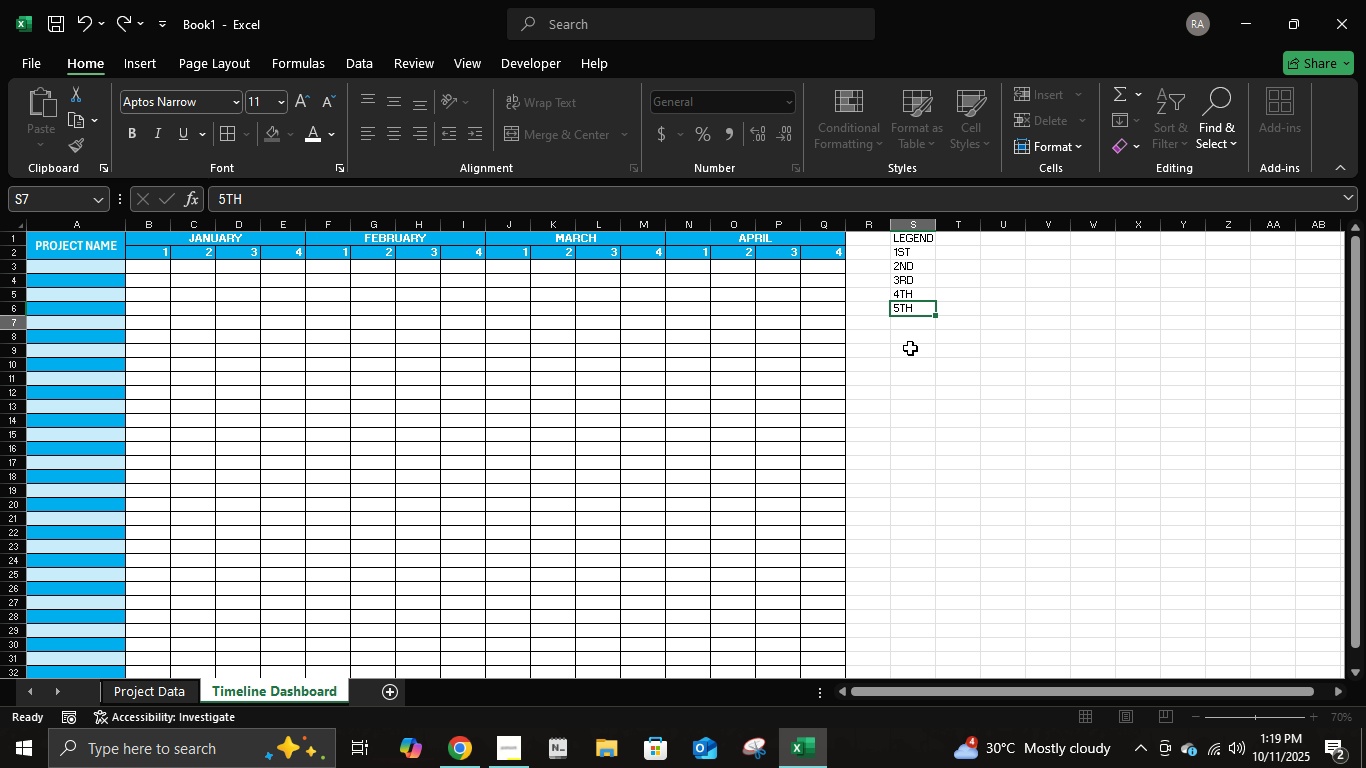 
key(Enter)
 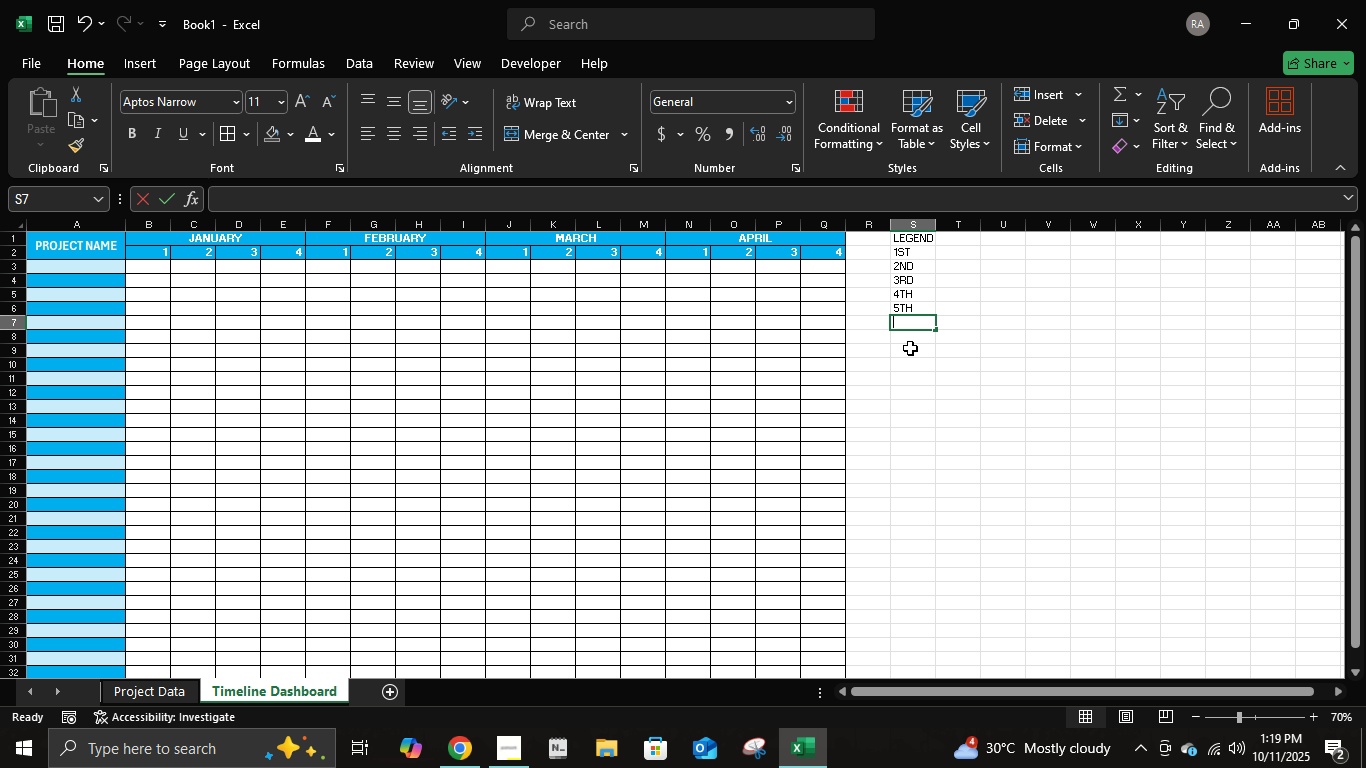 
type(6TH)
 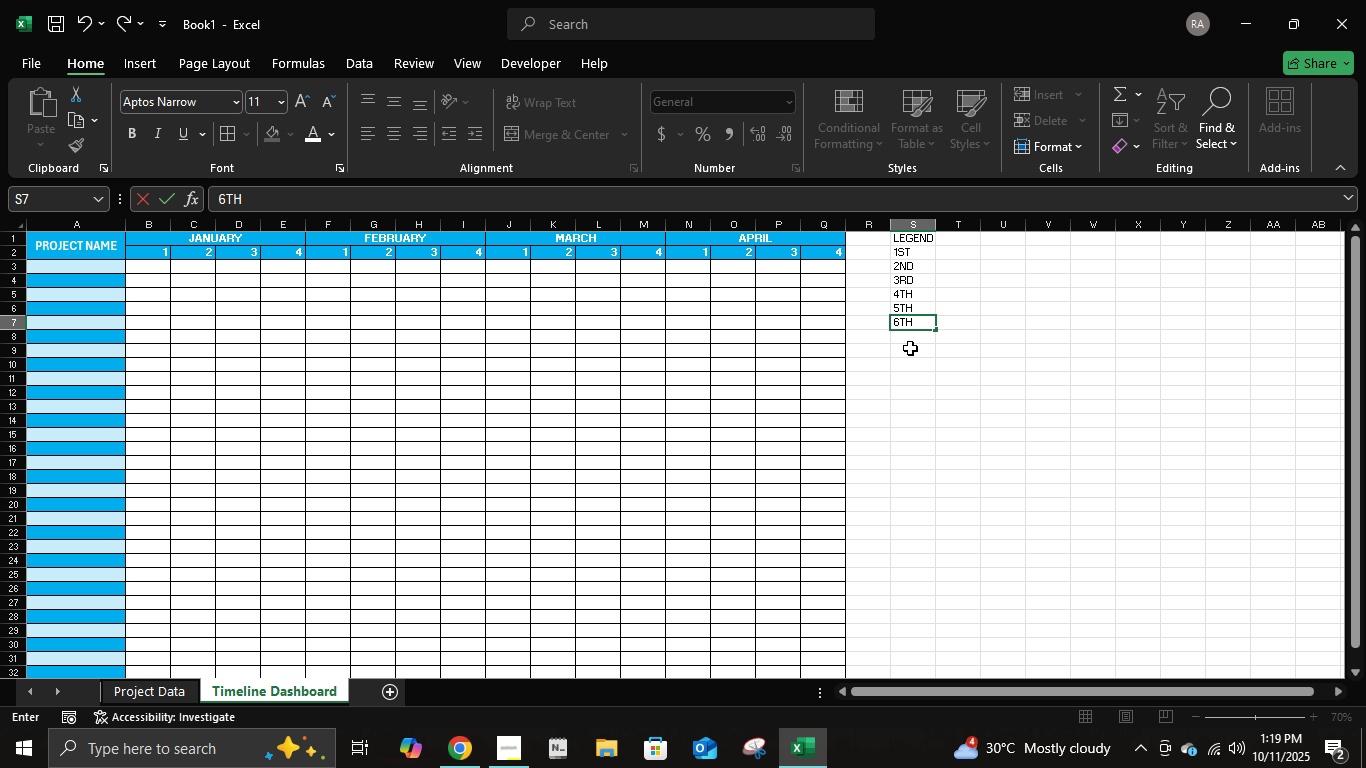 
key(Enter)
 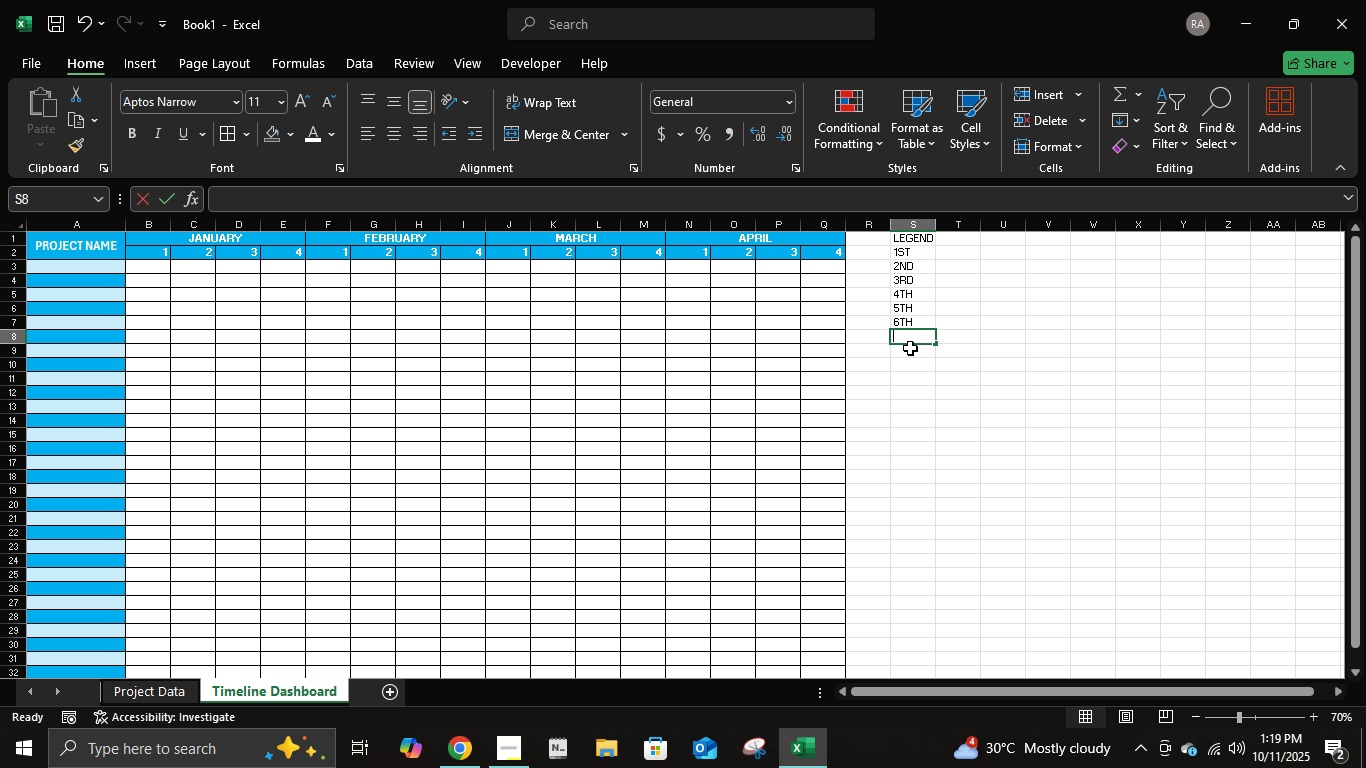 
type(7Y)
key(Backspace)
type(TH)
 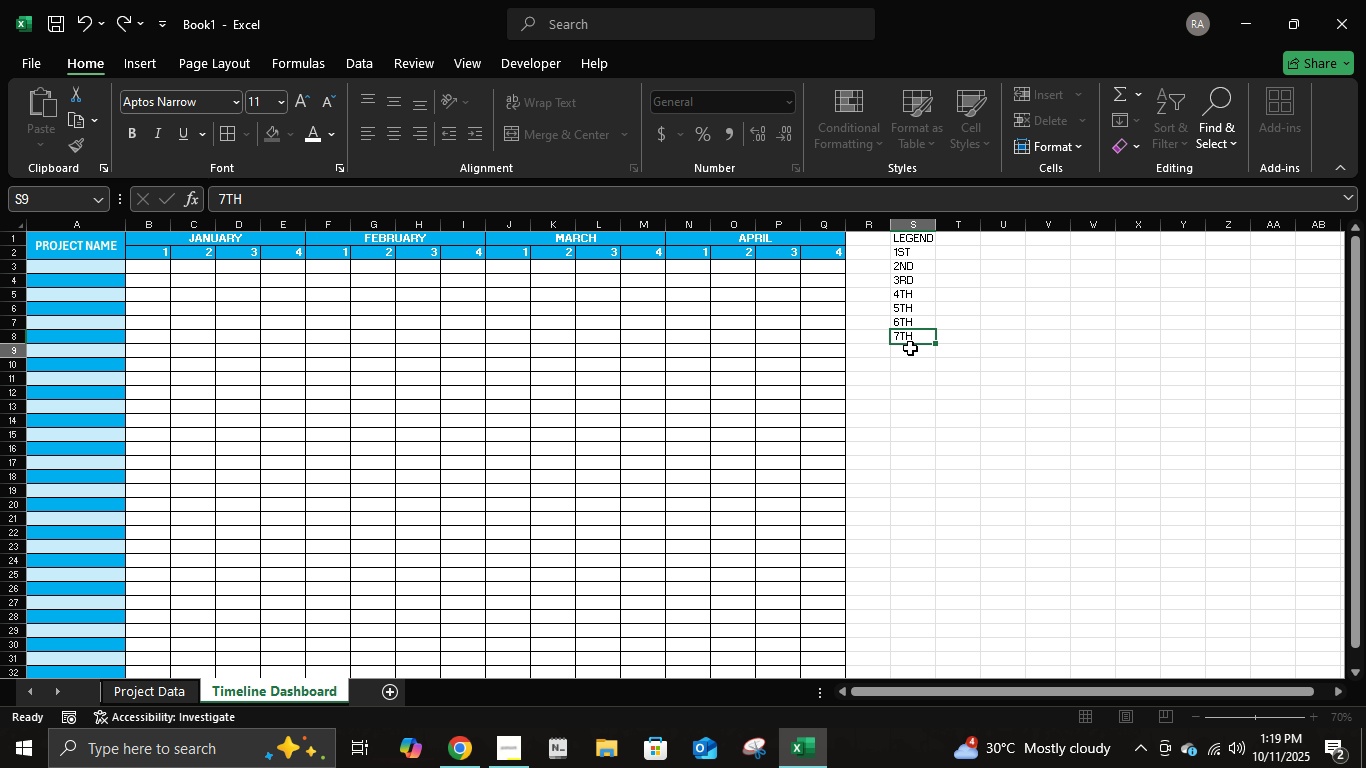 
key(Enter)
 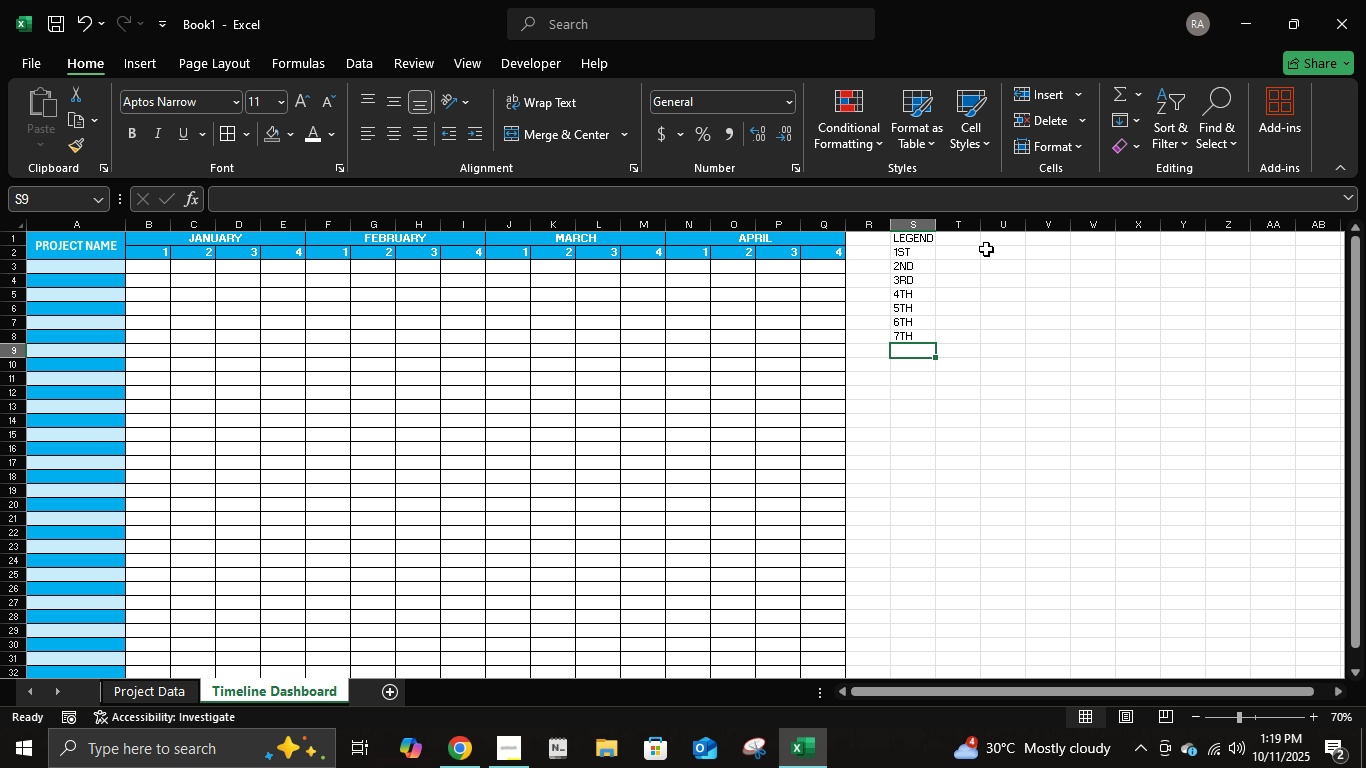 
left_click([952, 254])
 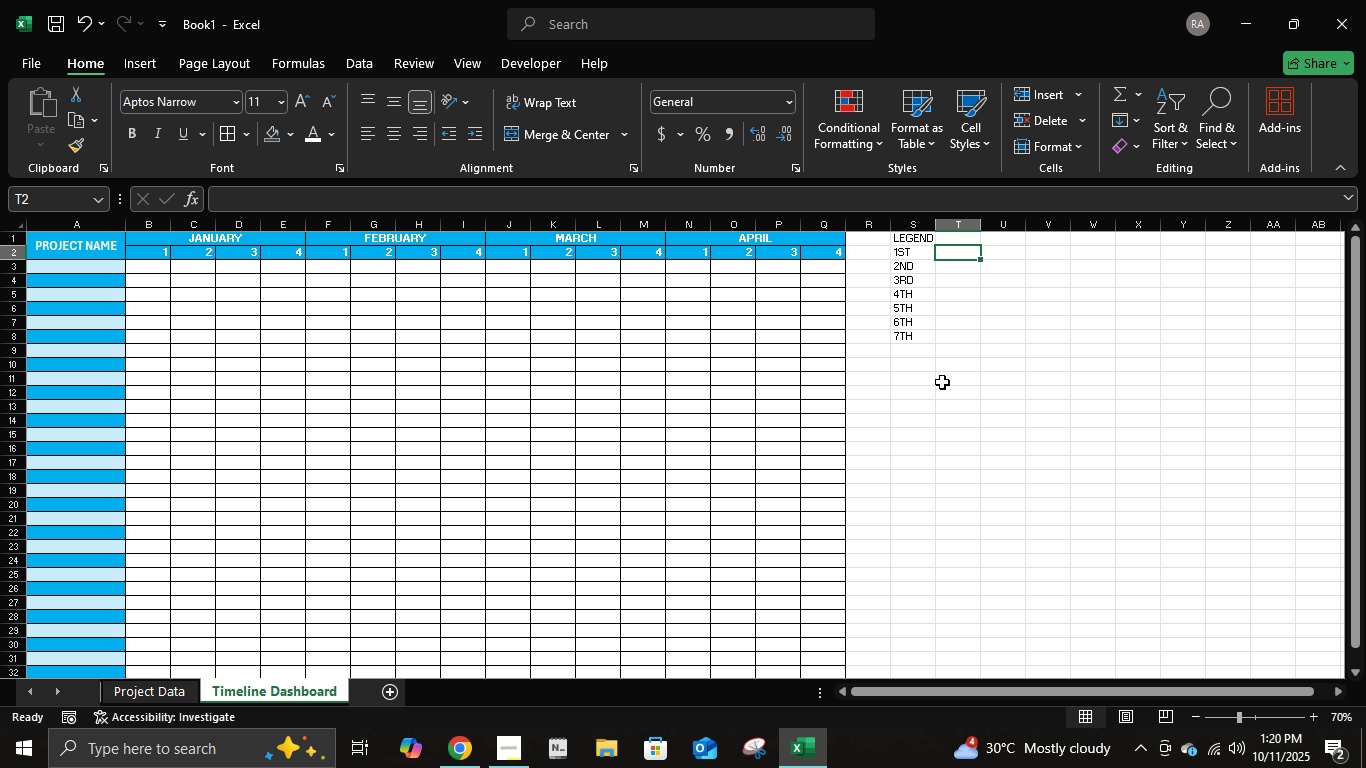 
key(Shift+ArrowRight)
 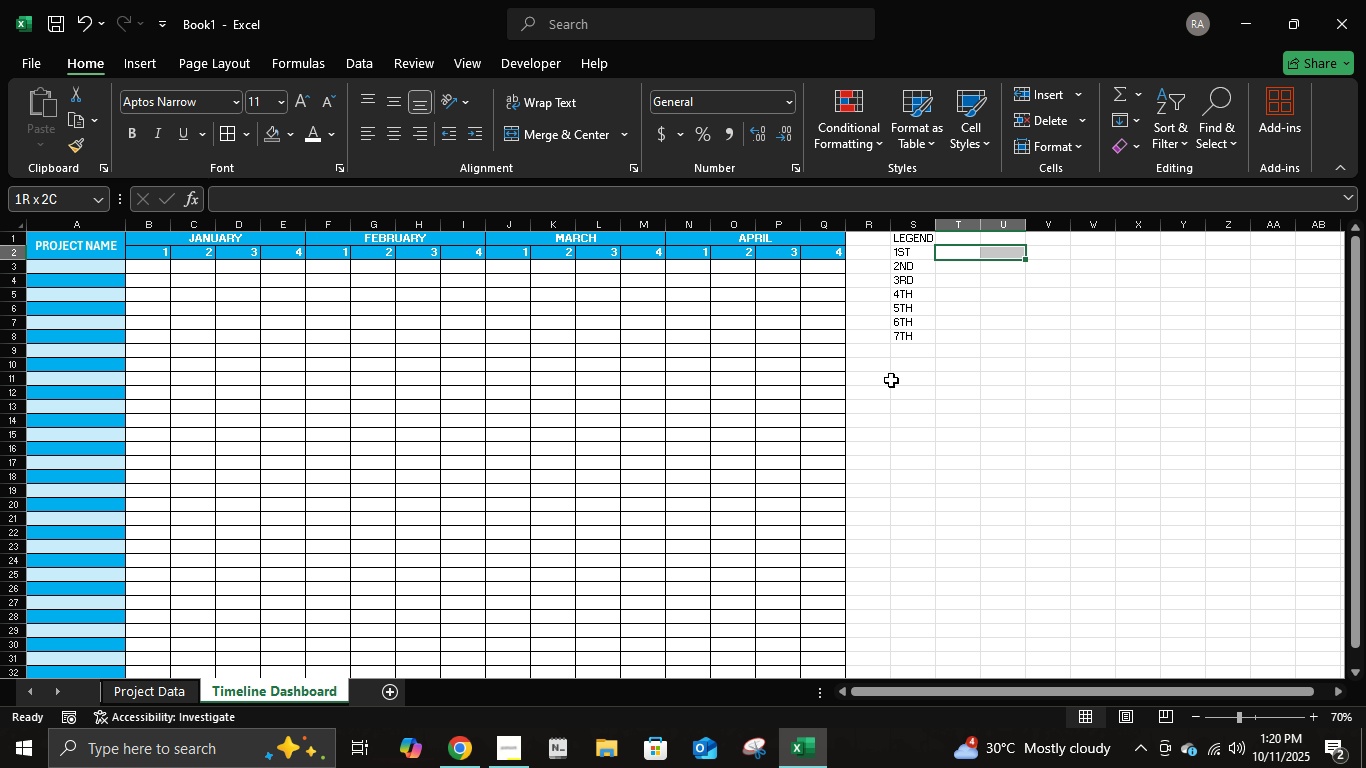 
key(Shift+ArrowLeft)
 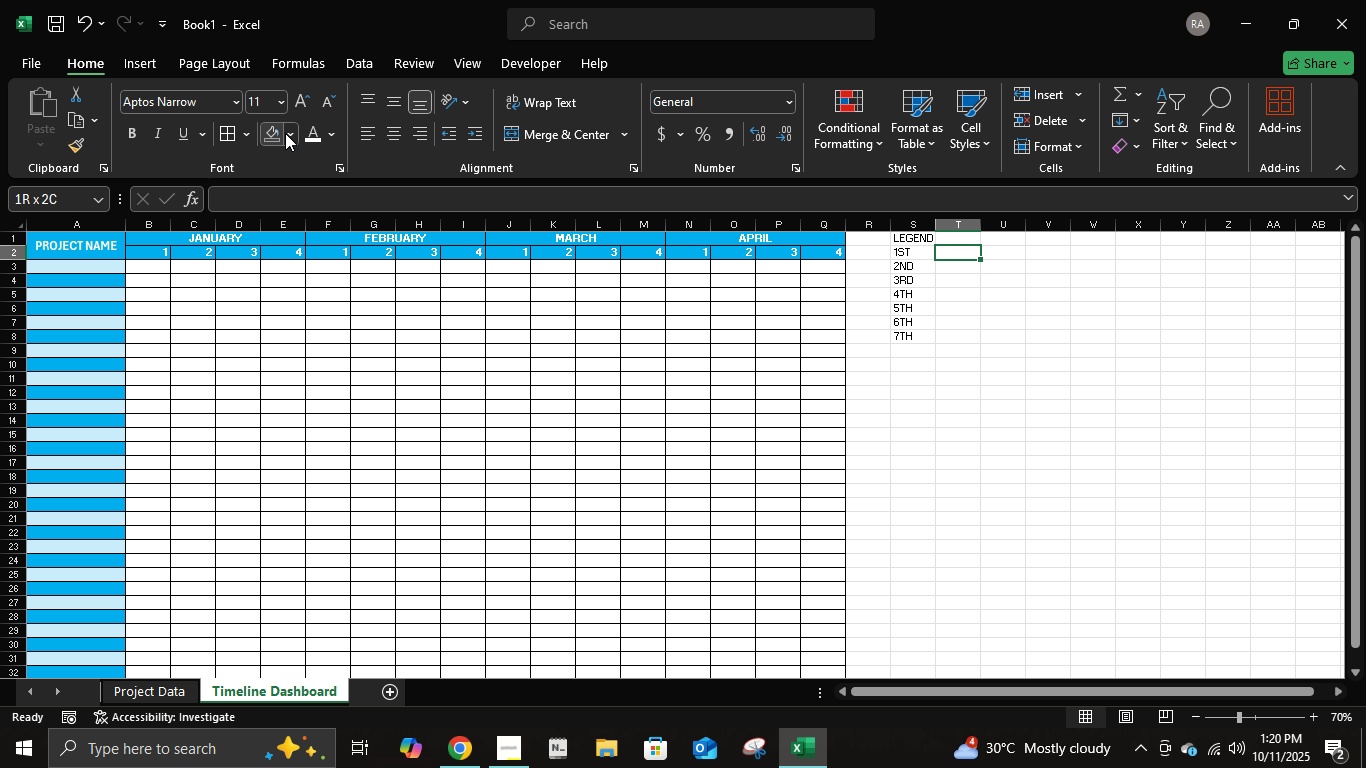 
left_click([291, 133])
 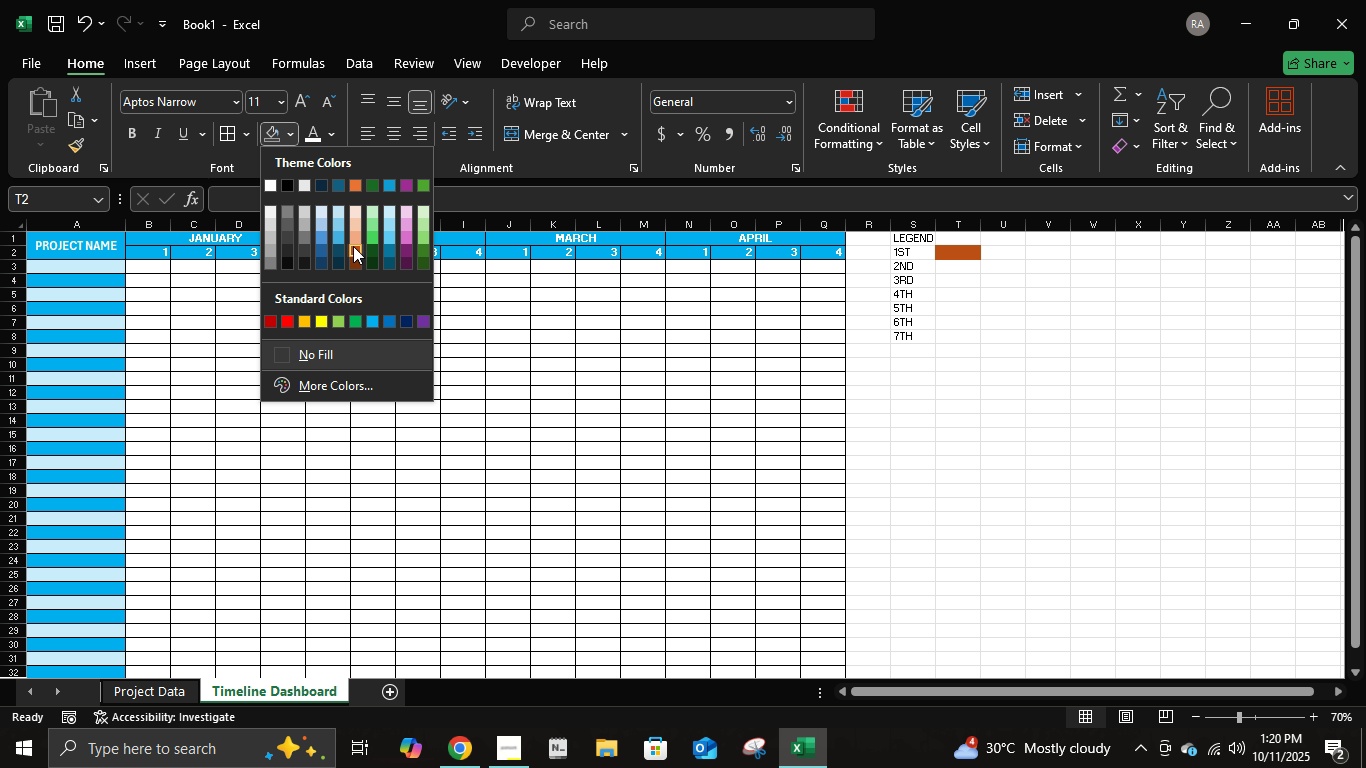 
left_click([353, 246])
 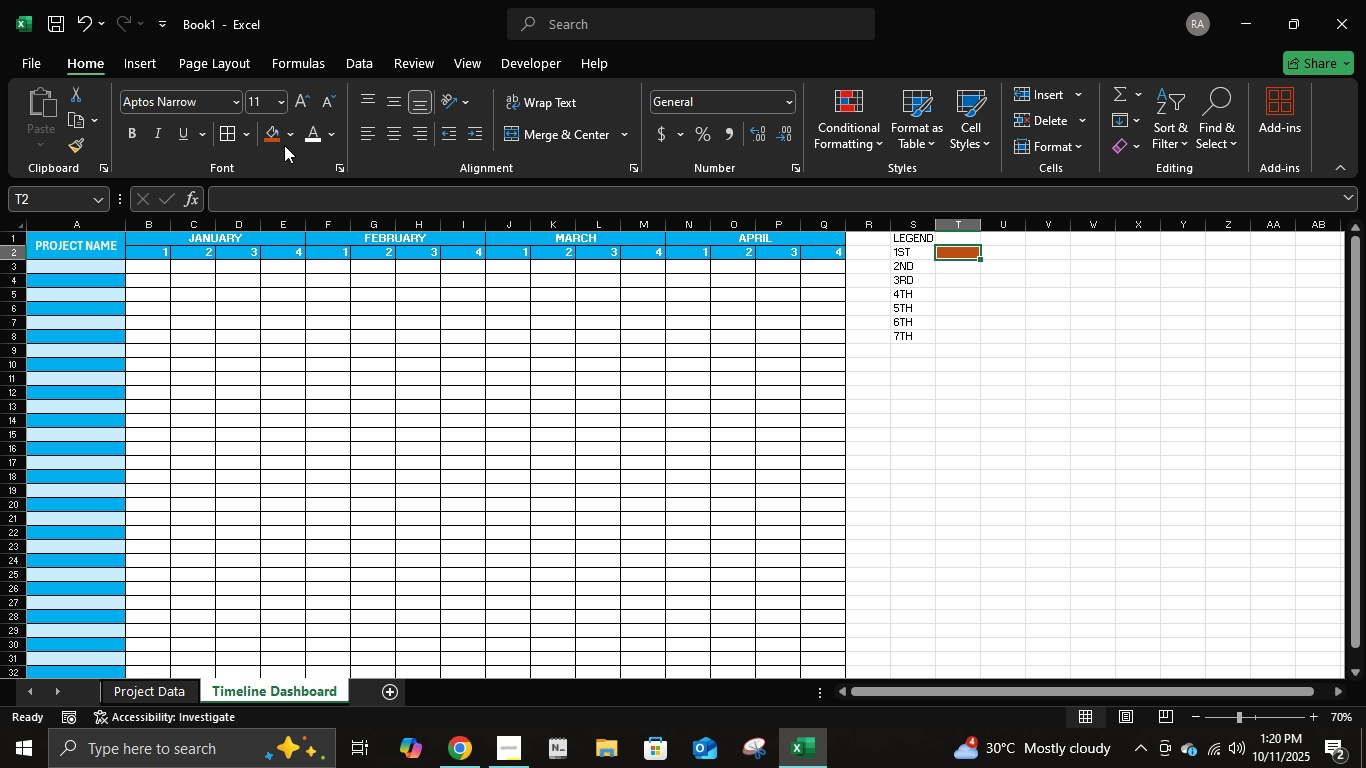 
left_click([292, 136])
 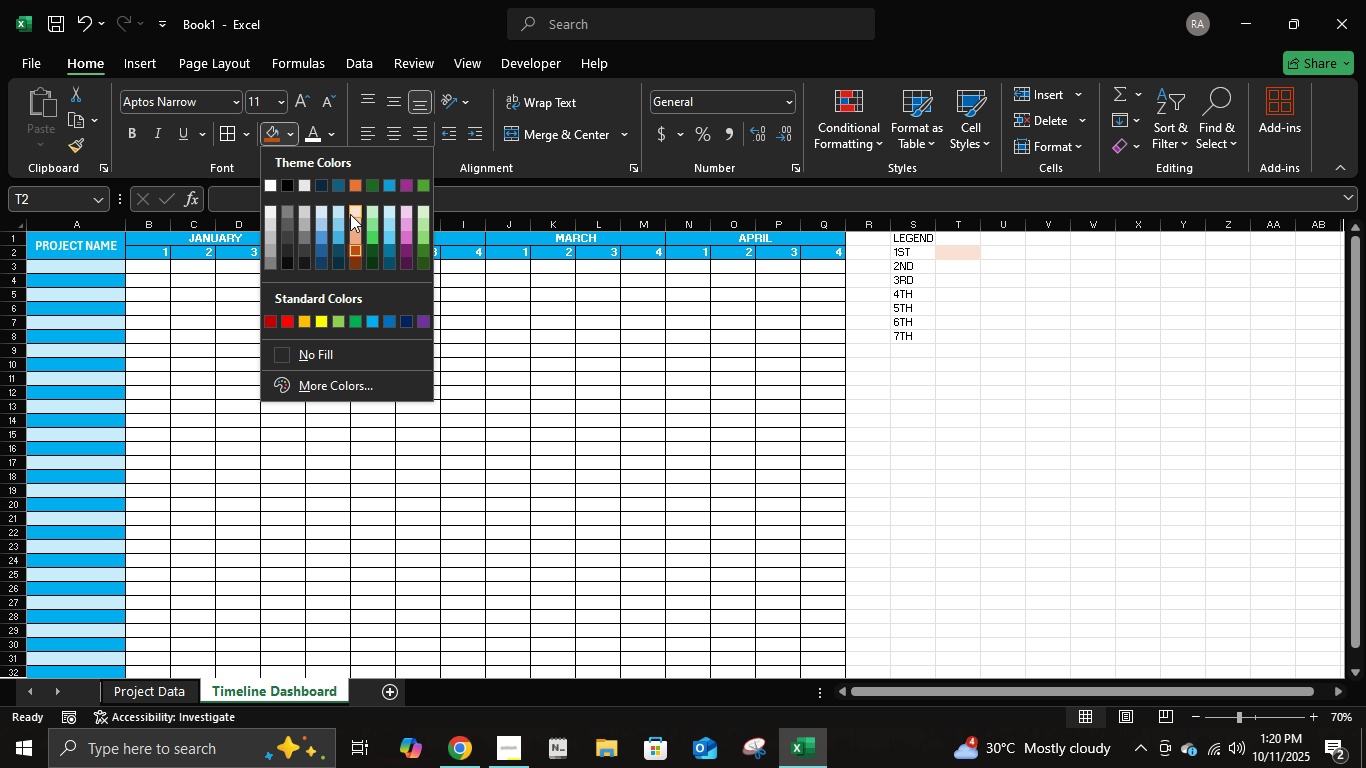 
left_click([350, 214])
 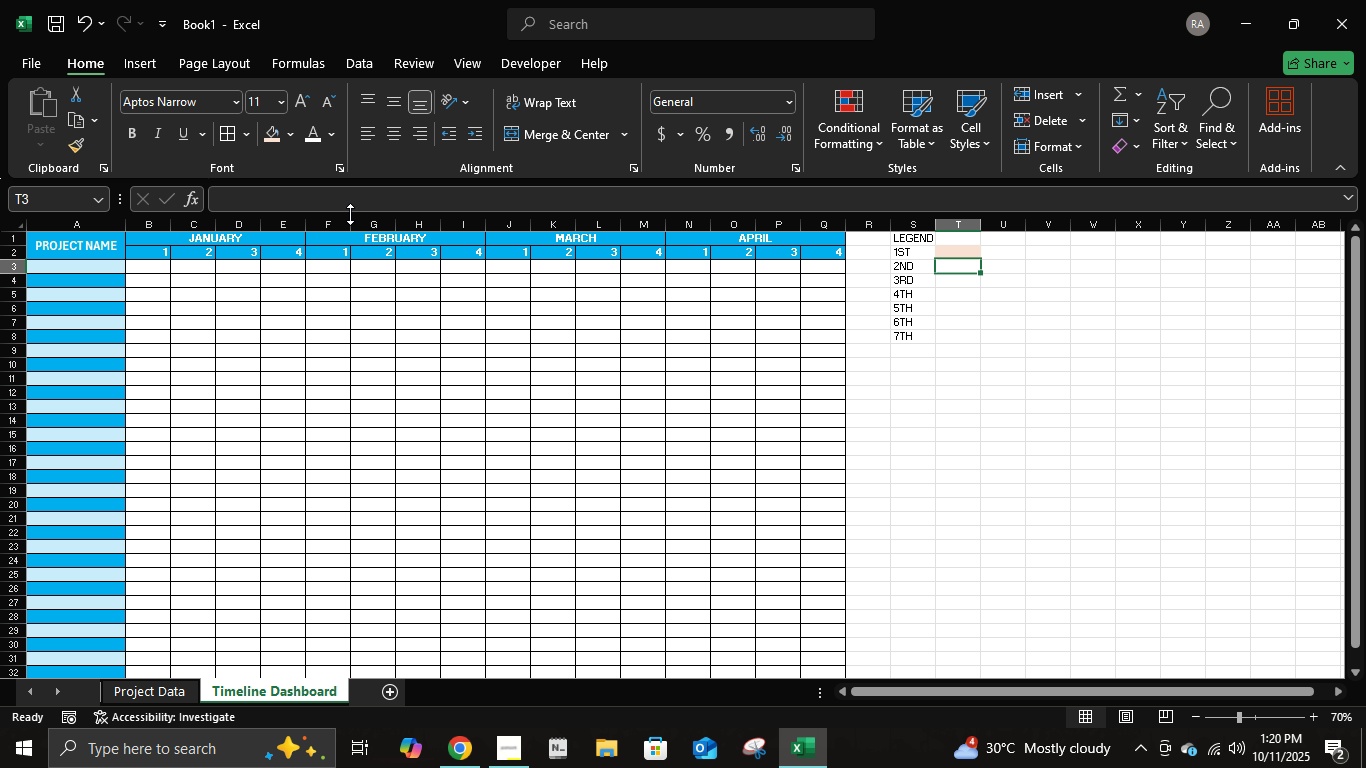 
key(ArrowDown)
 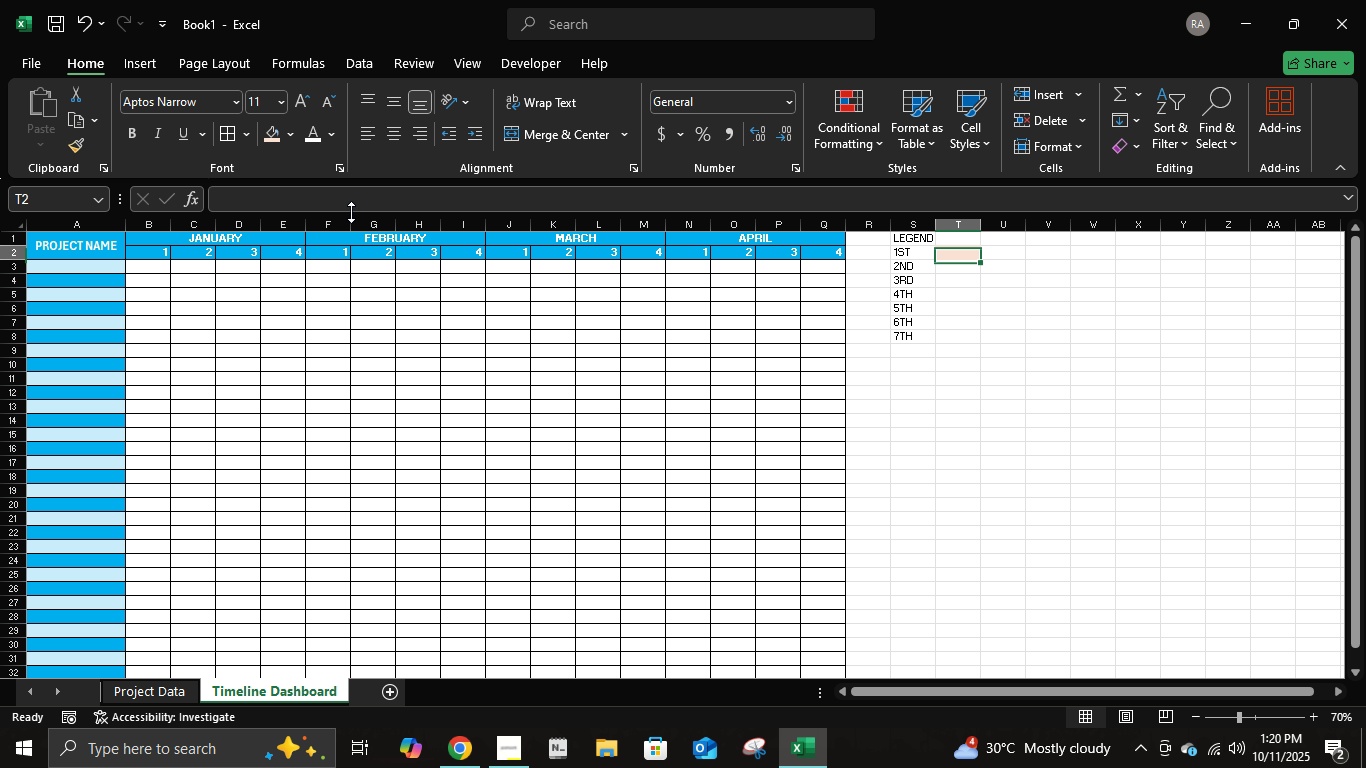 
key(ArrowUp)
 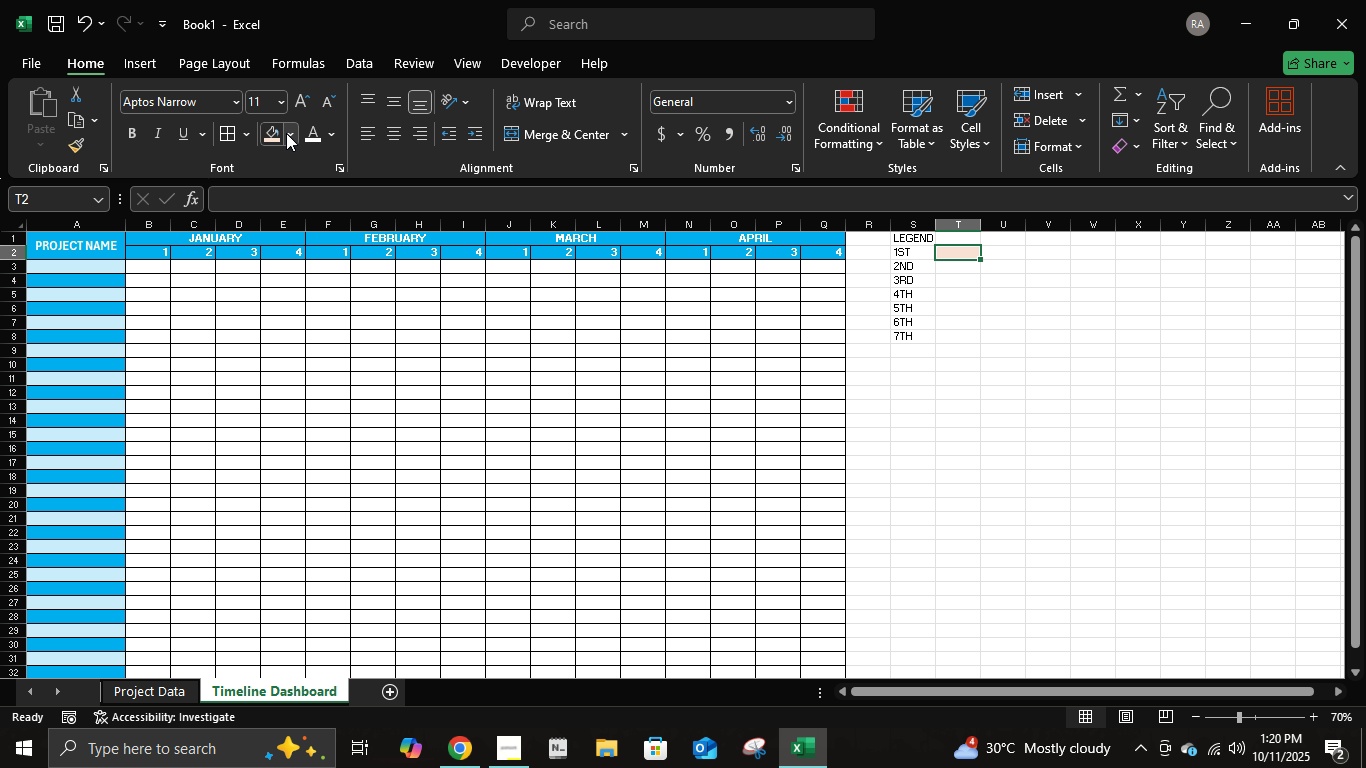 
left_click([286, 133])
 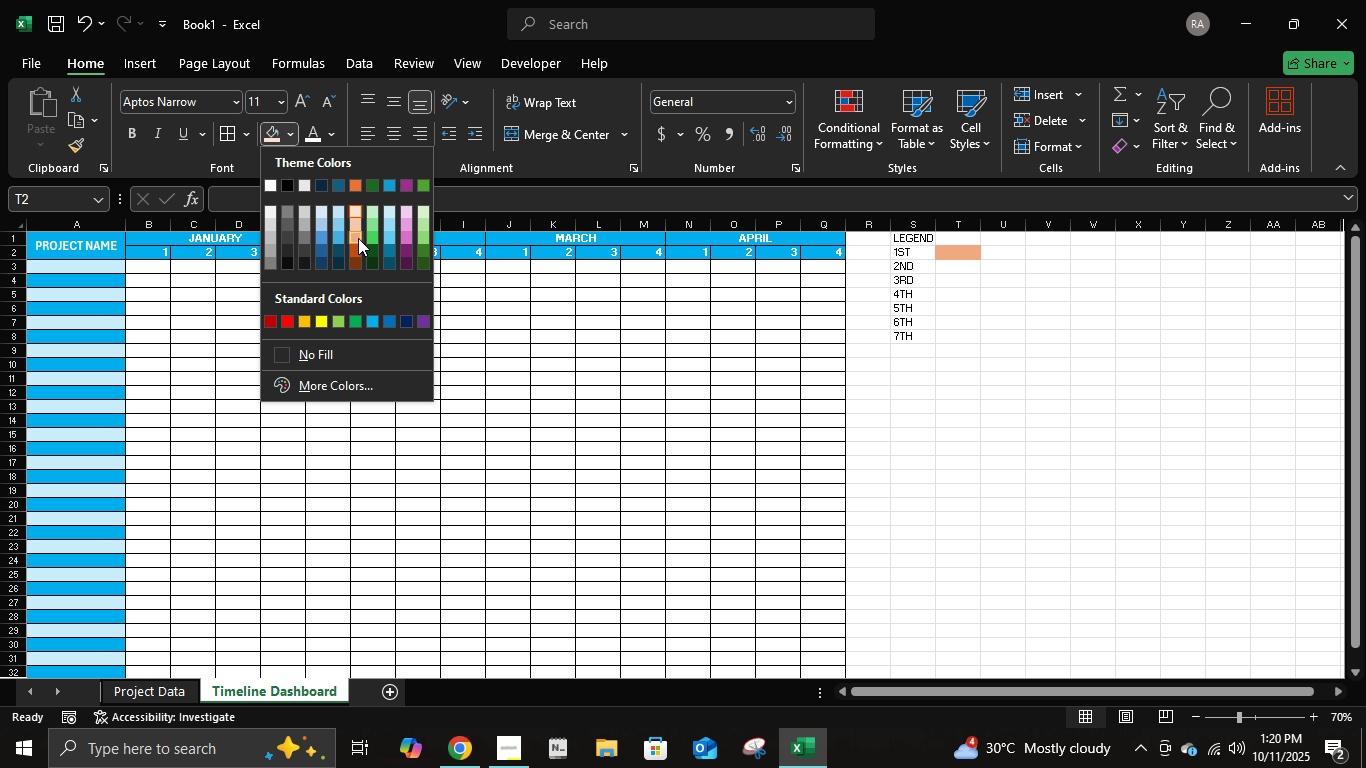 
left_click([356, 238])
 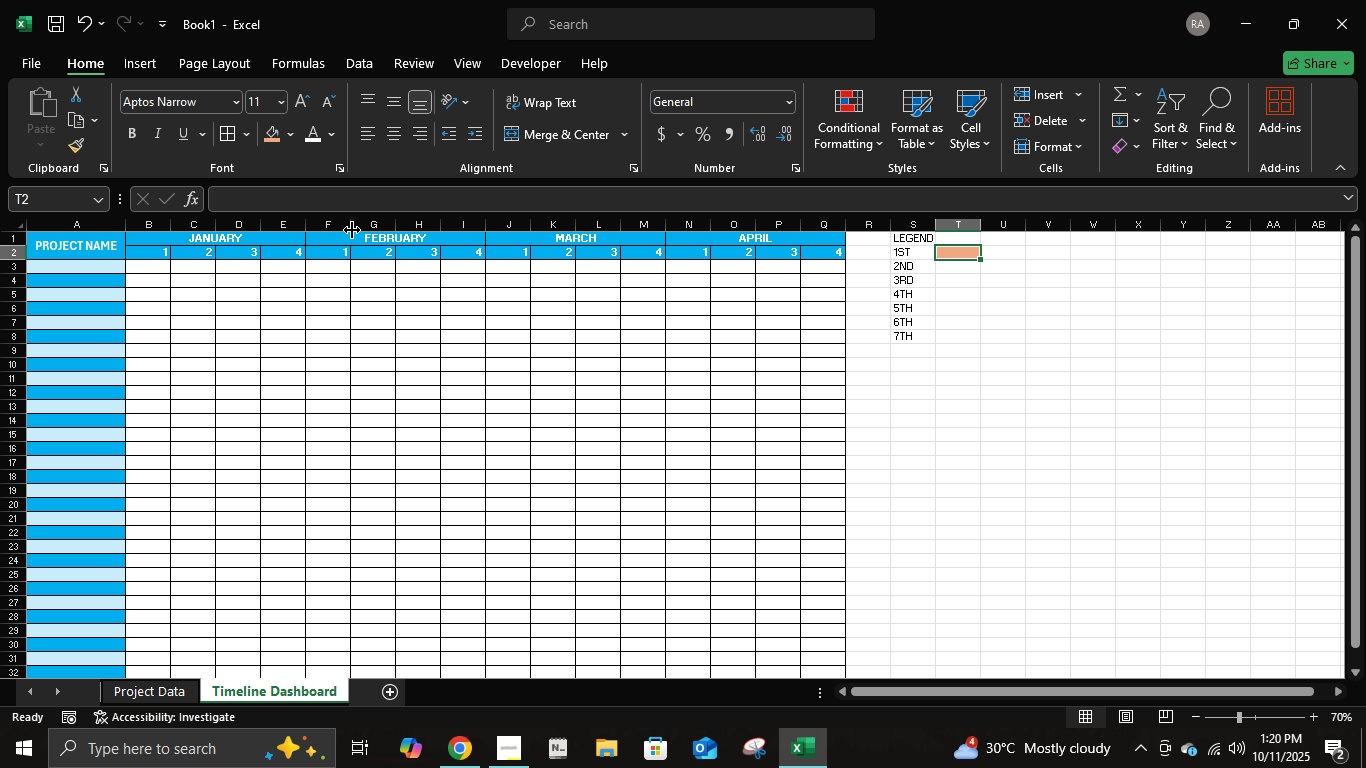 
key(ArrowDown)
 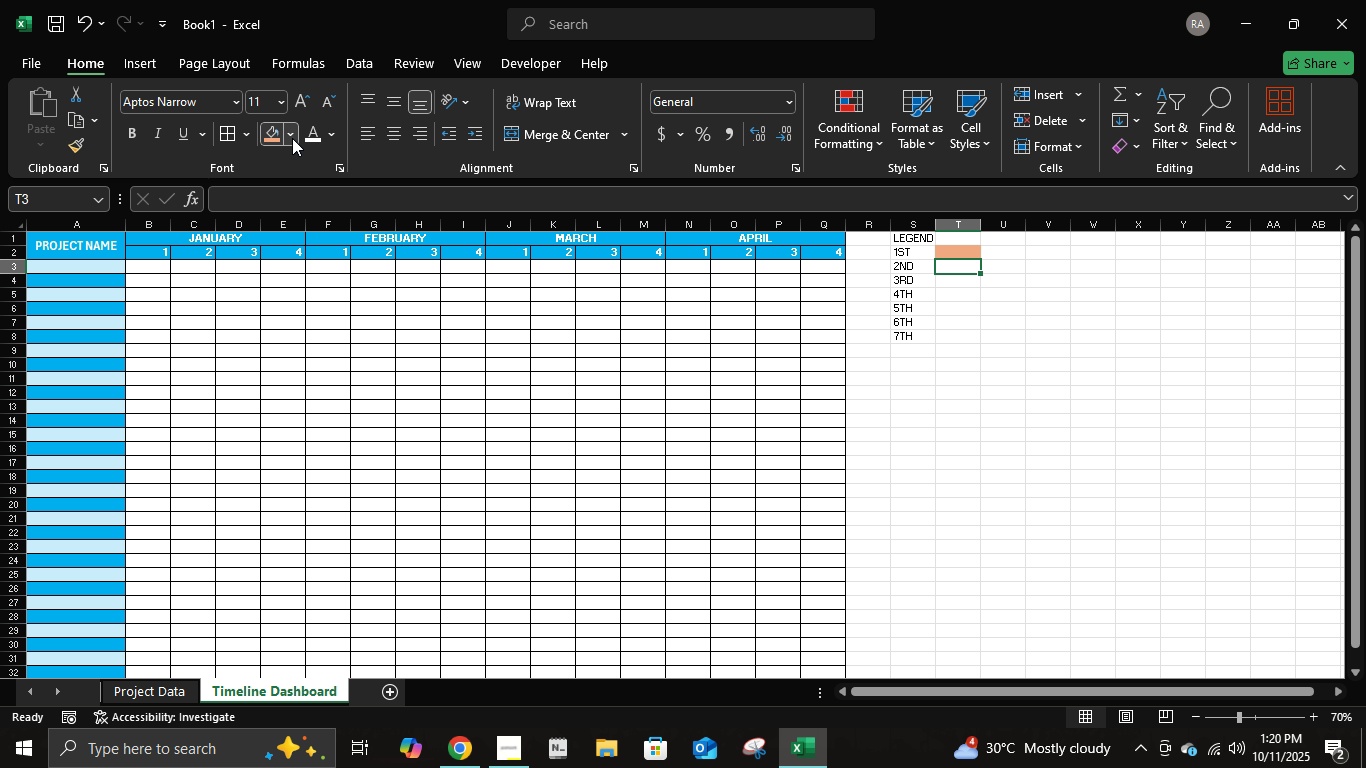 
double_click([292, 138])
 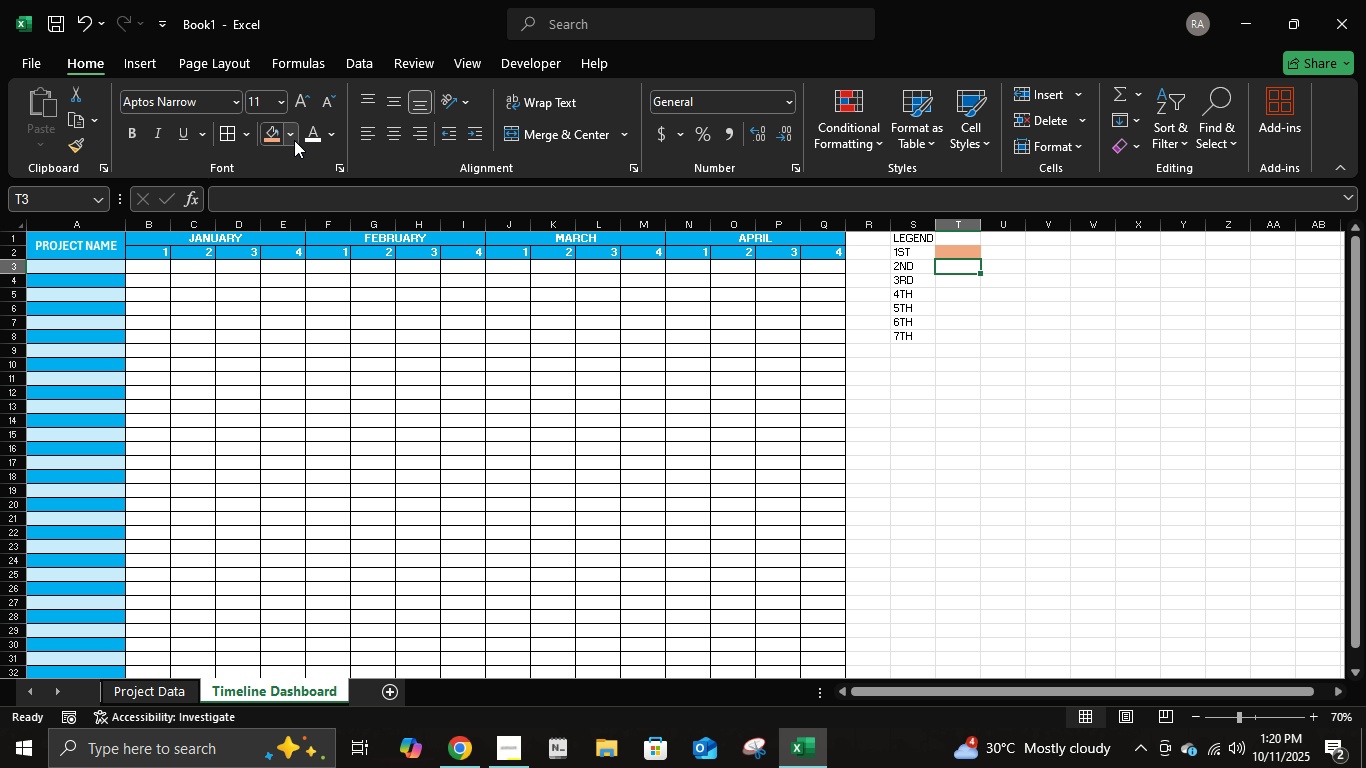 
left_click([294, 140])
 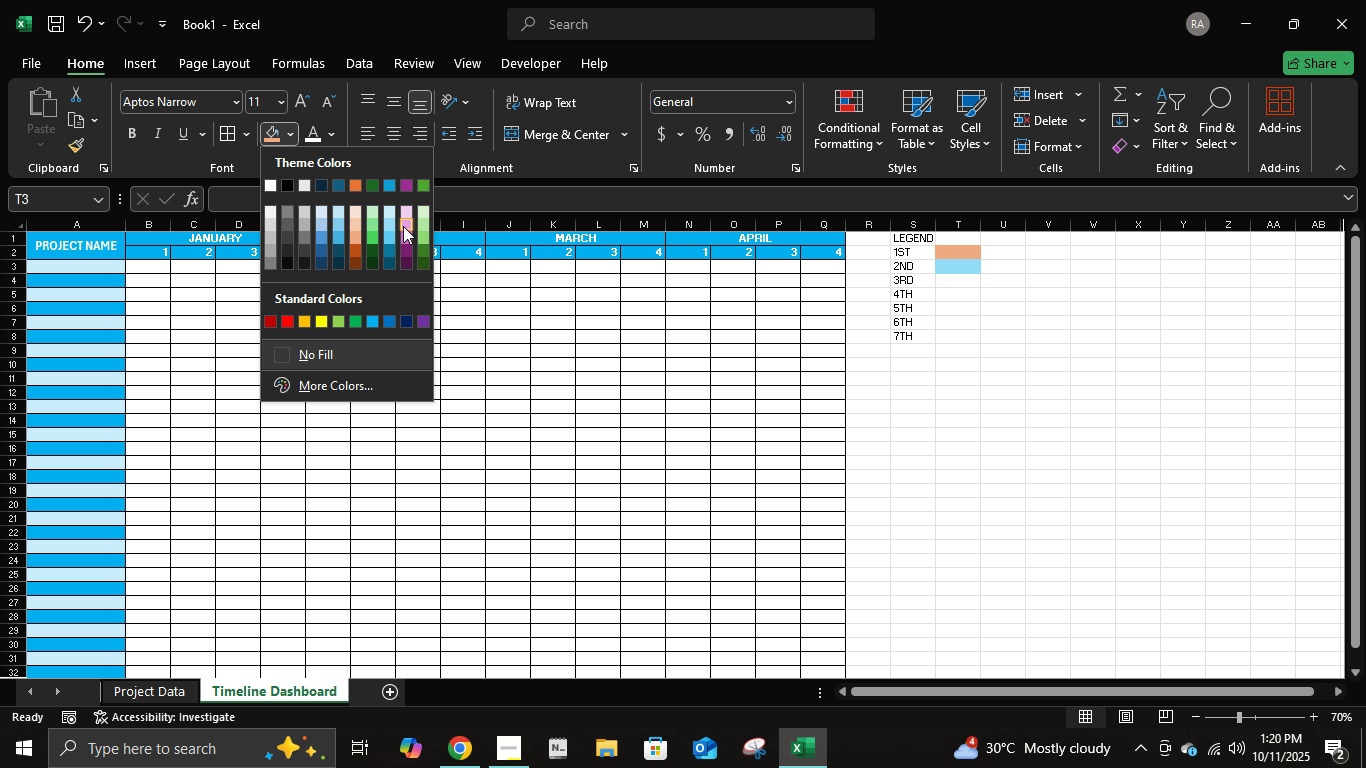 
double_click([404, 226])
 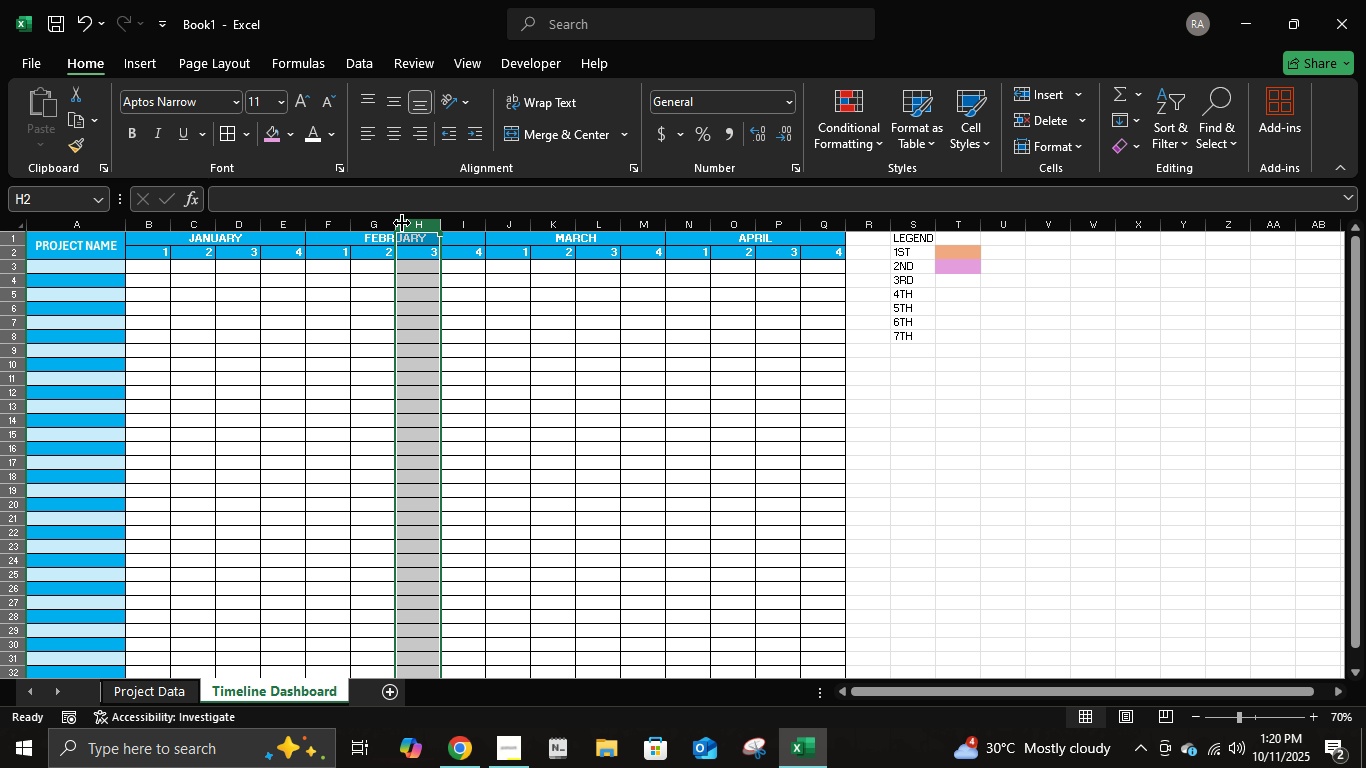 
key(ArrowDown)
 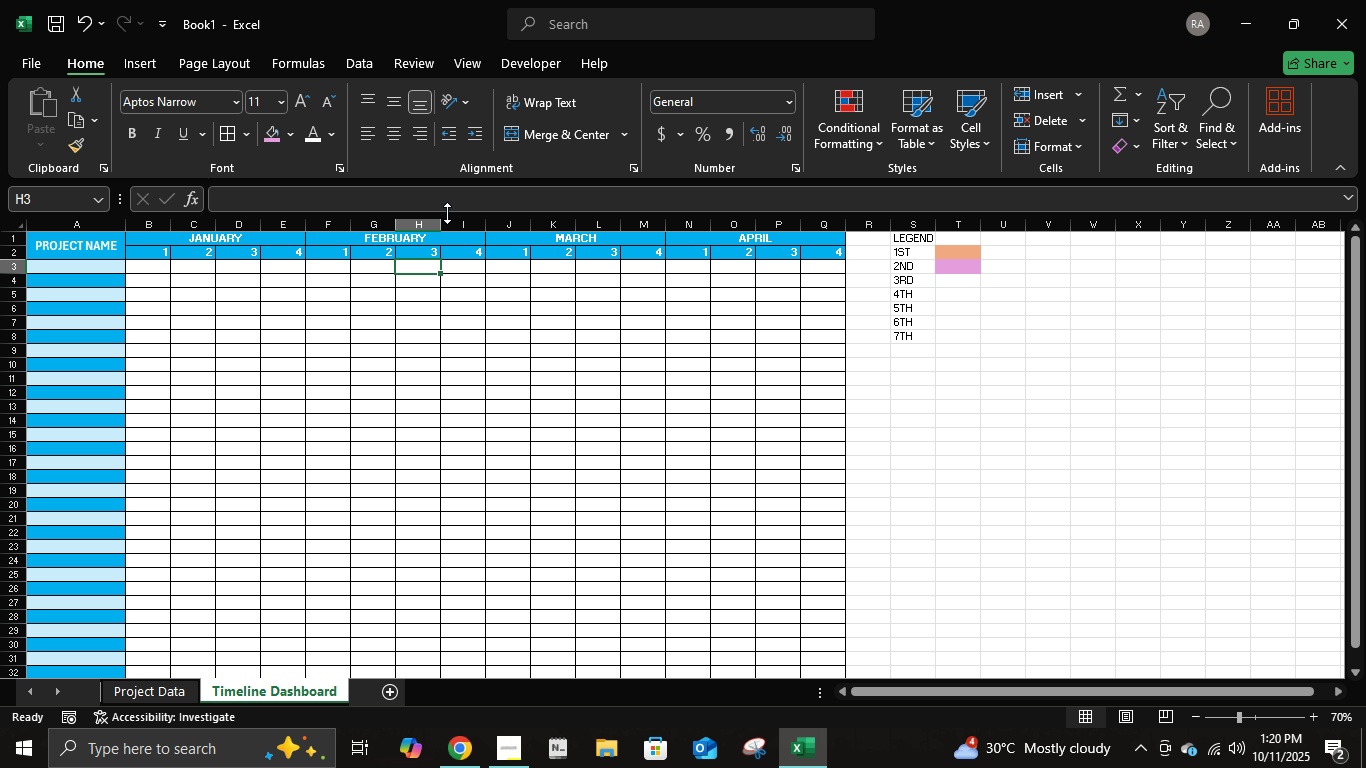 
key(ArrowDown)
 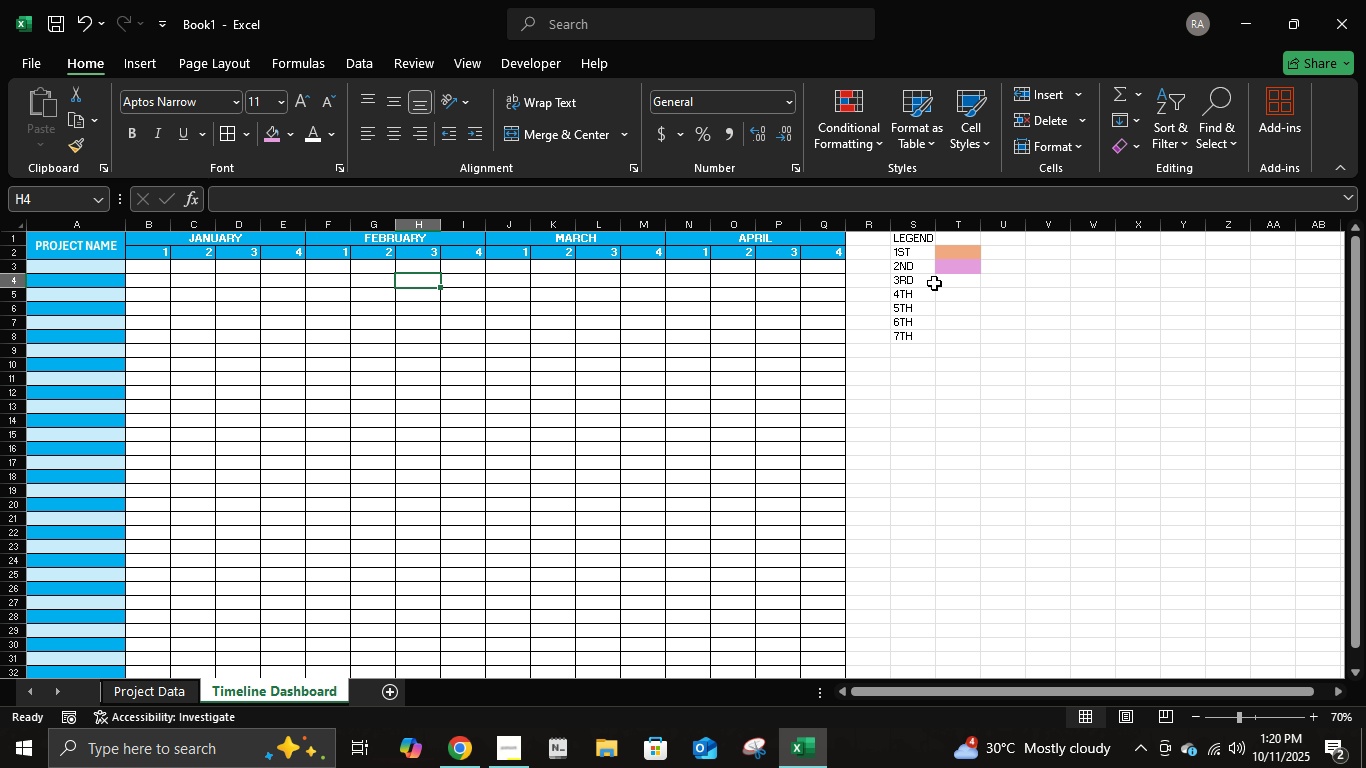 
left_click([943, 283])
 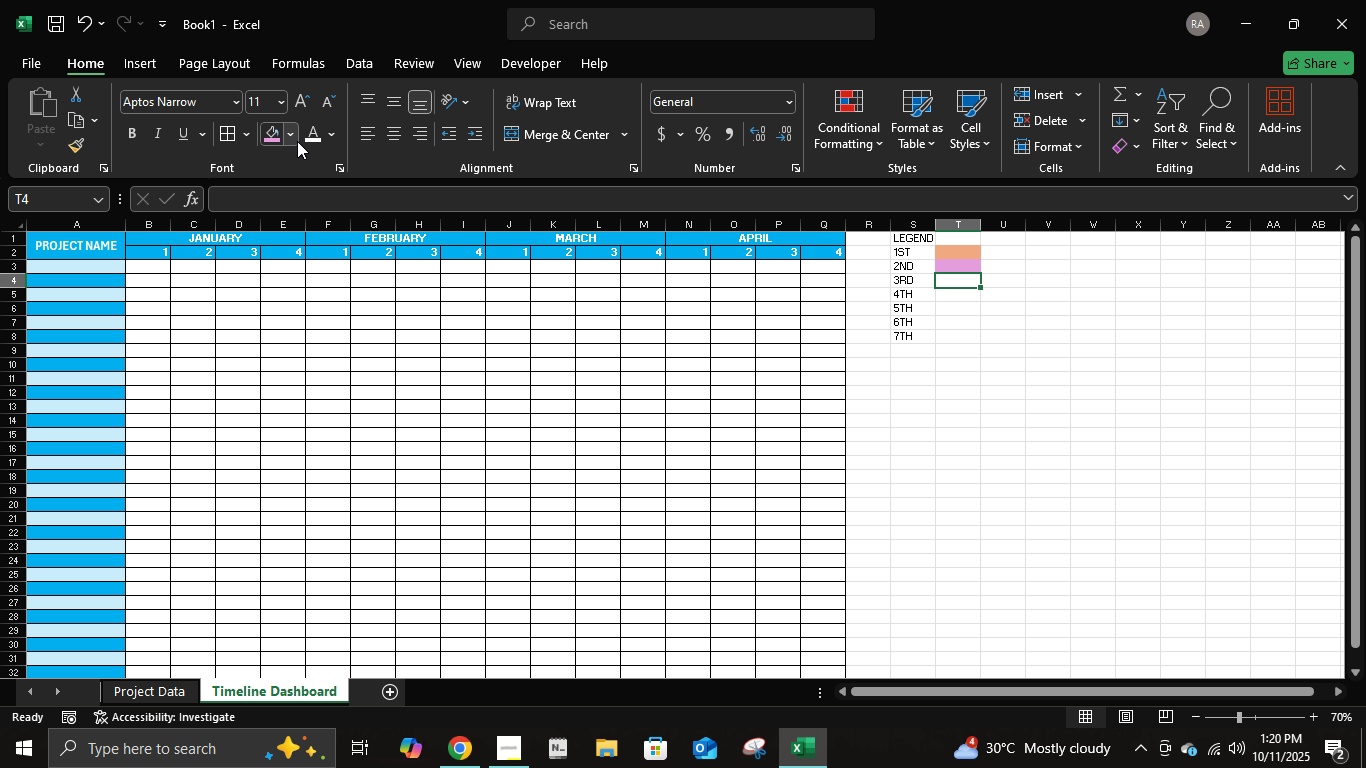 
left_click([287, 137])
 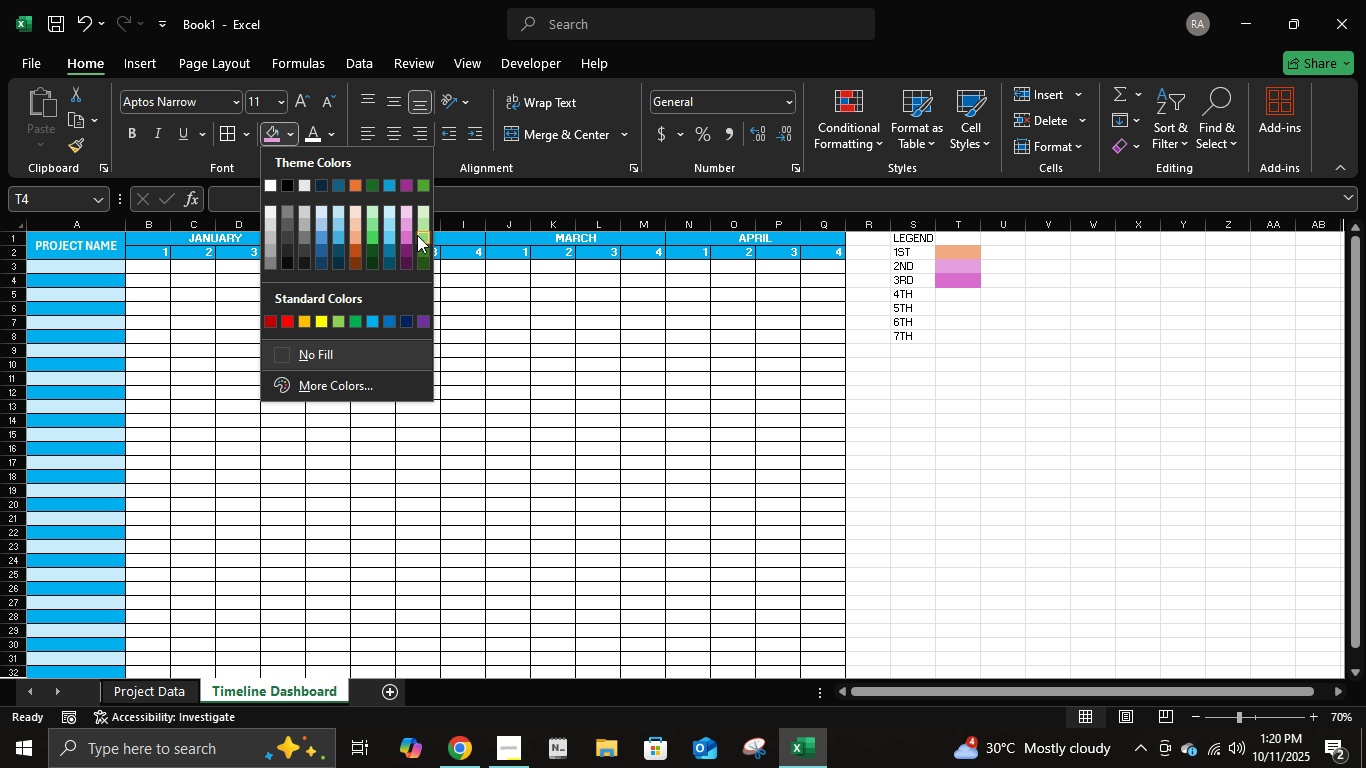 
left_click([417, 235])
 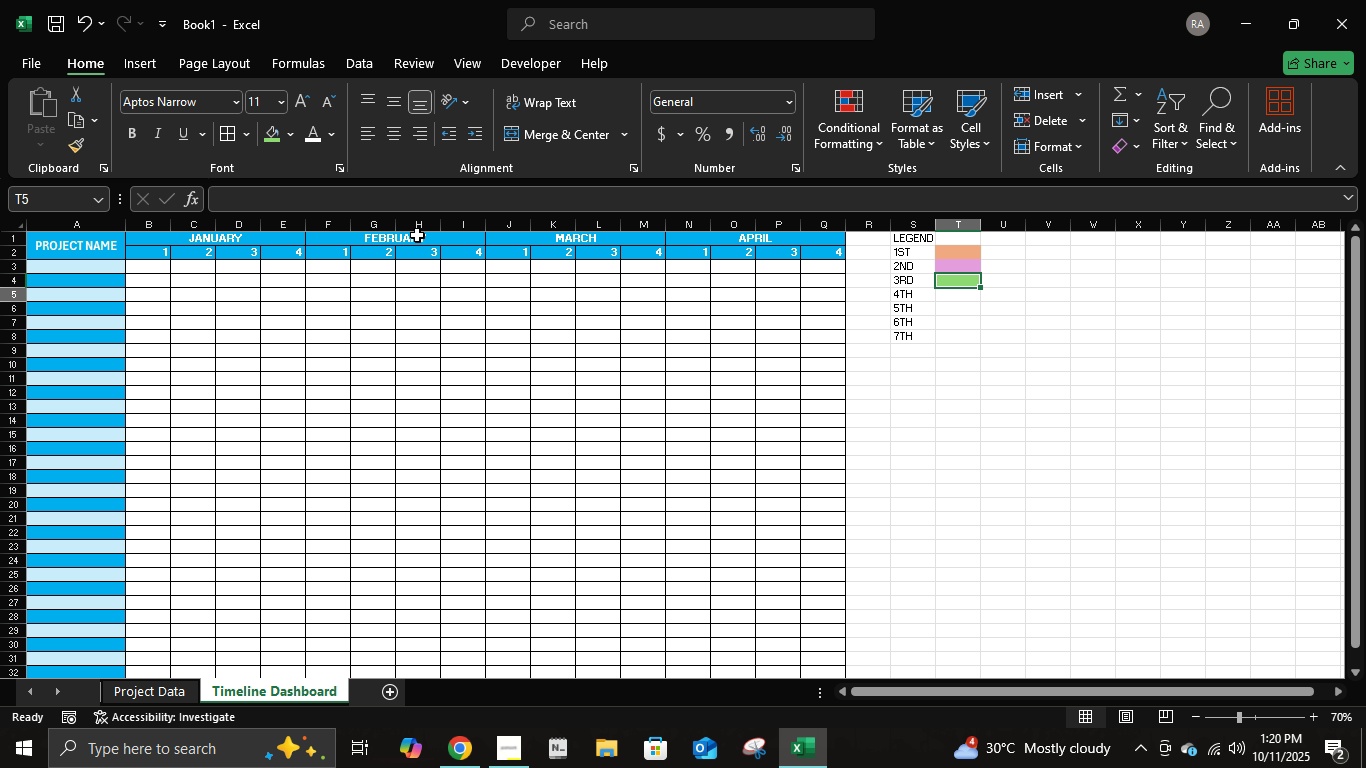 
key(Shift+ShiftRight)
 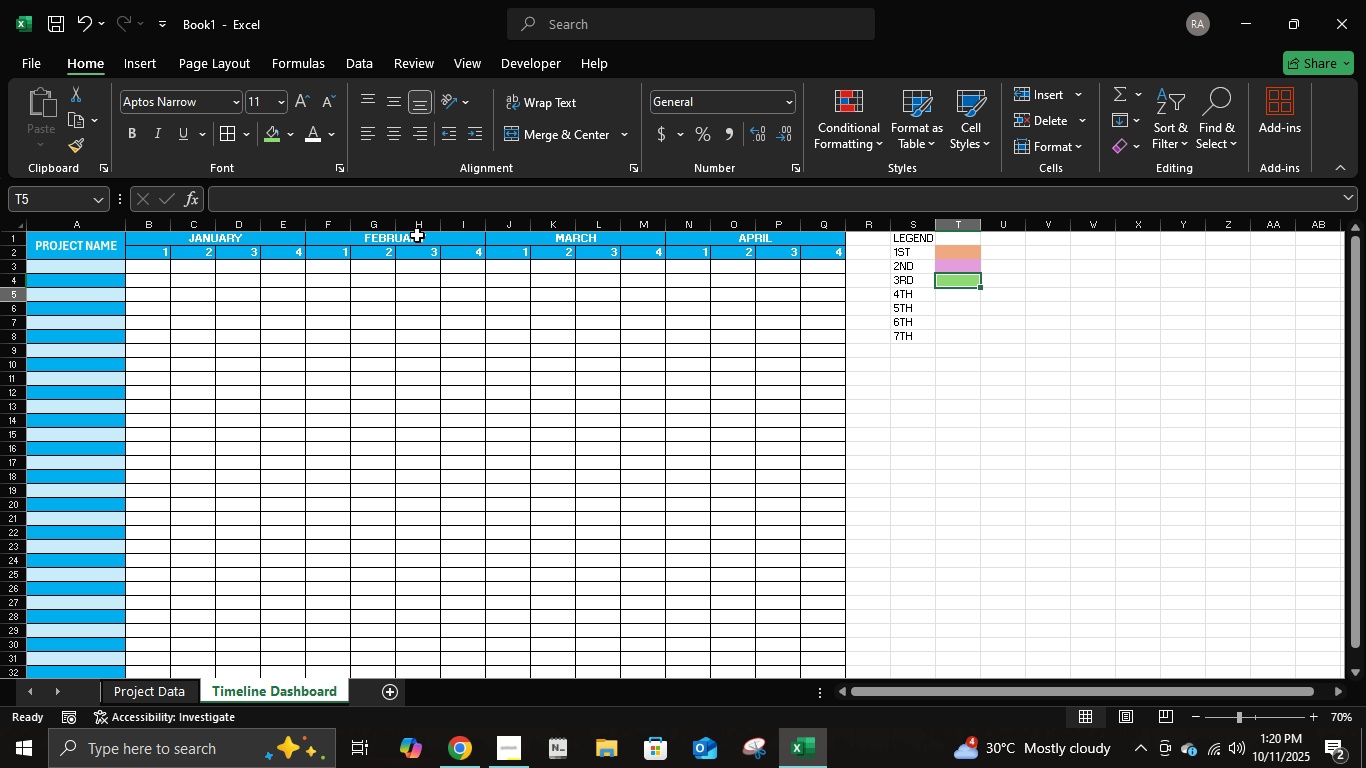 
key(Enter)
 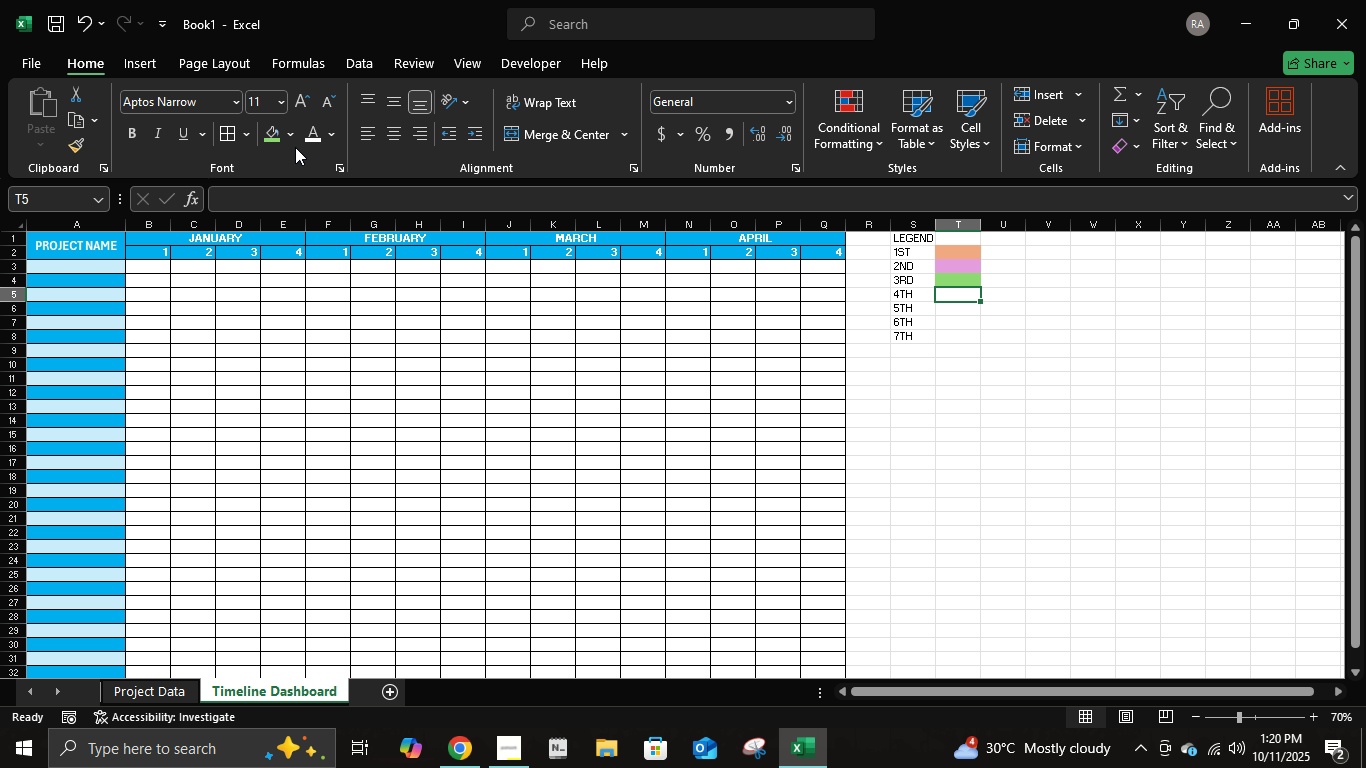 
left_click([292, 139])
 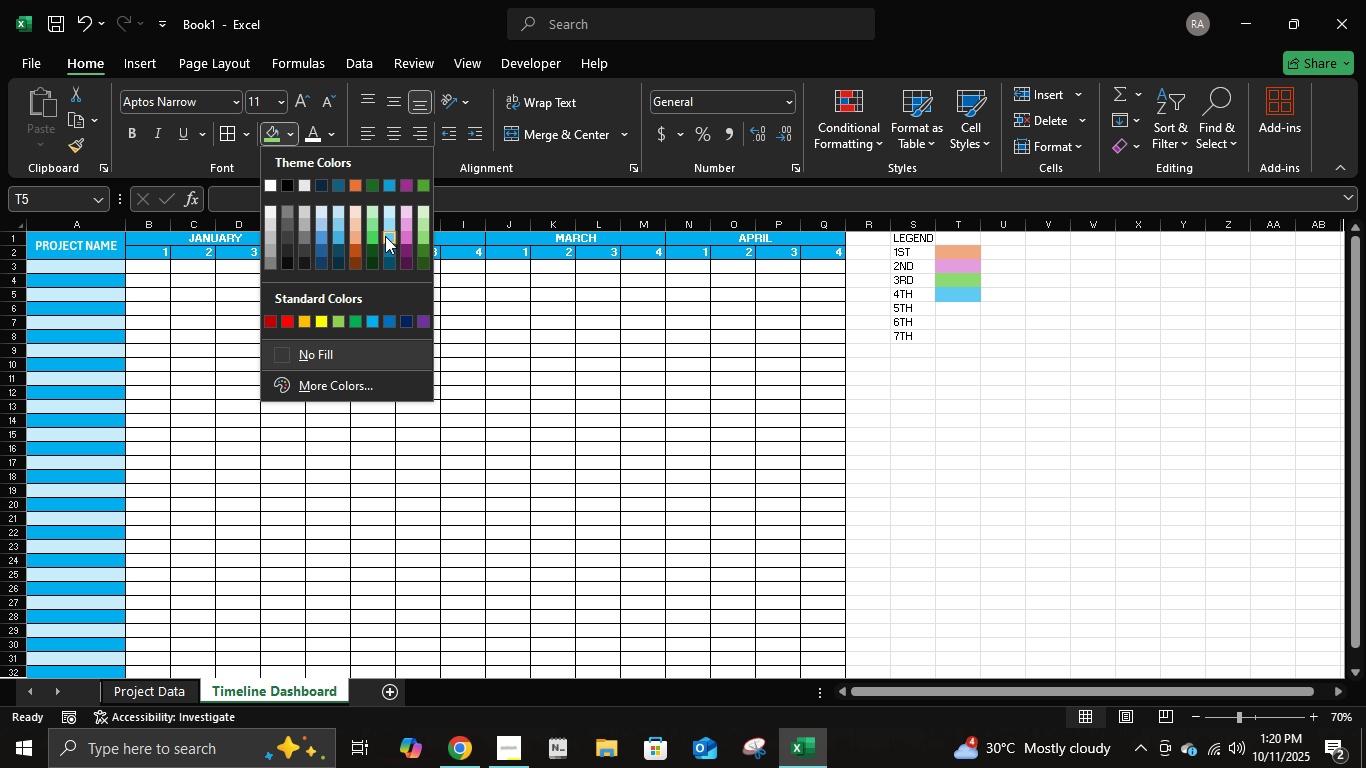 
left_click([385, 236])
 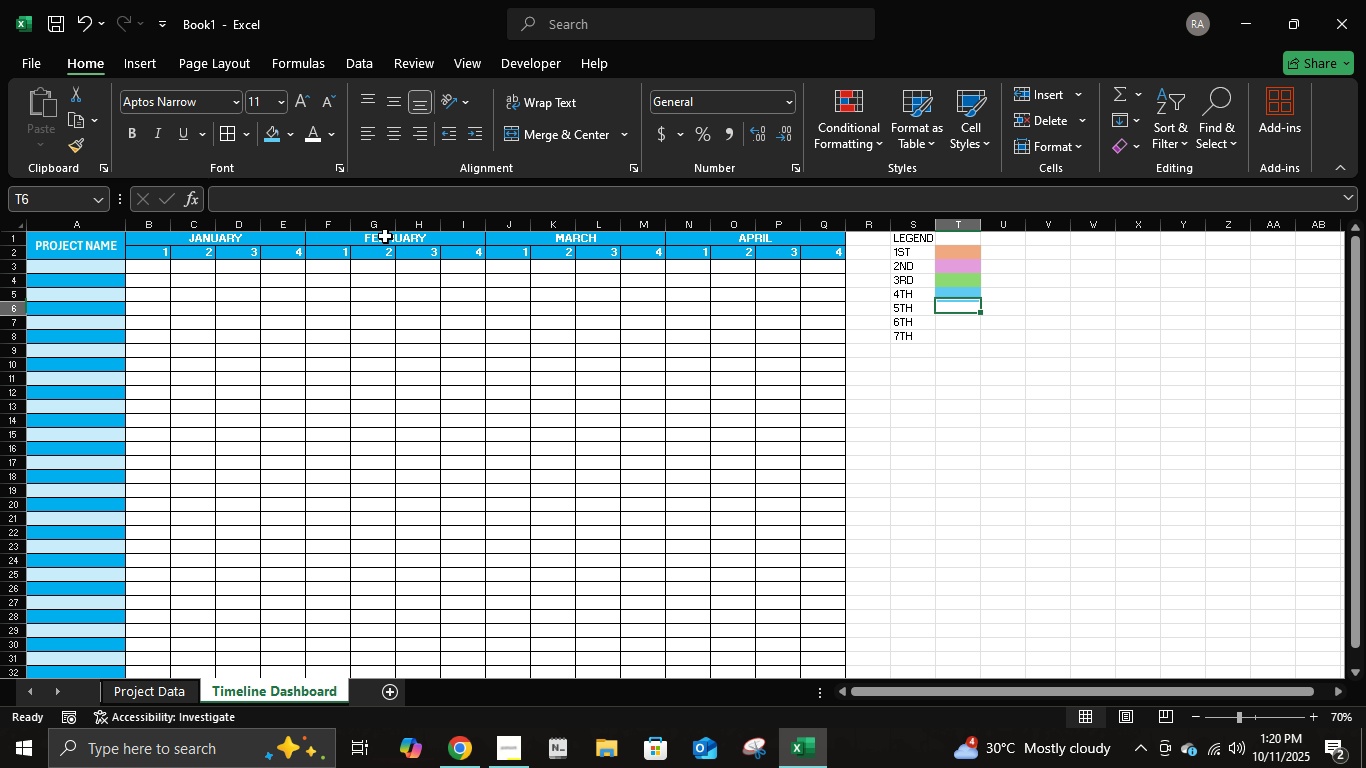 
key(Enter)
 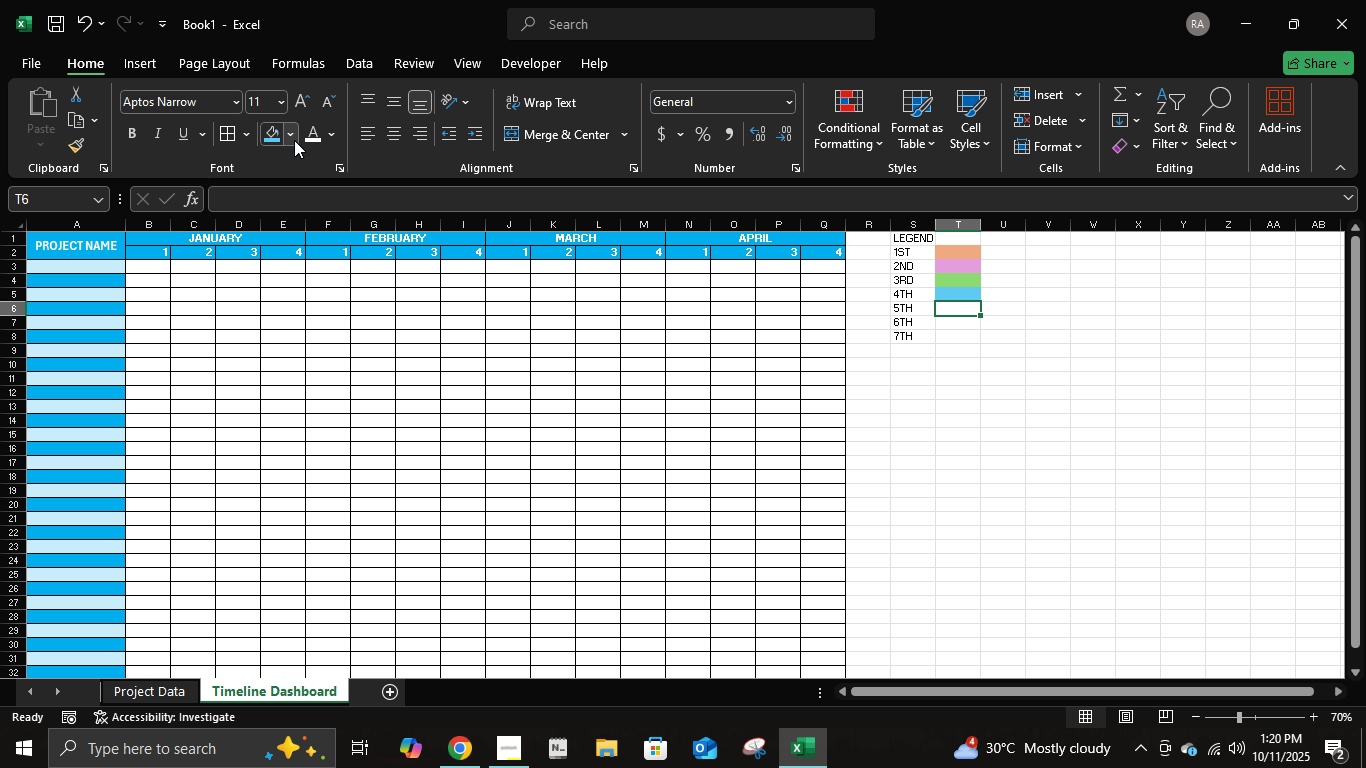 
left_click([288, 136])
 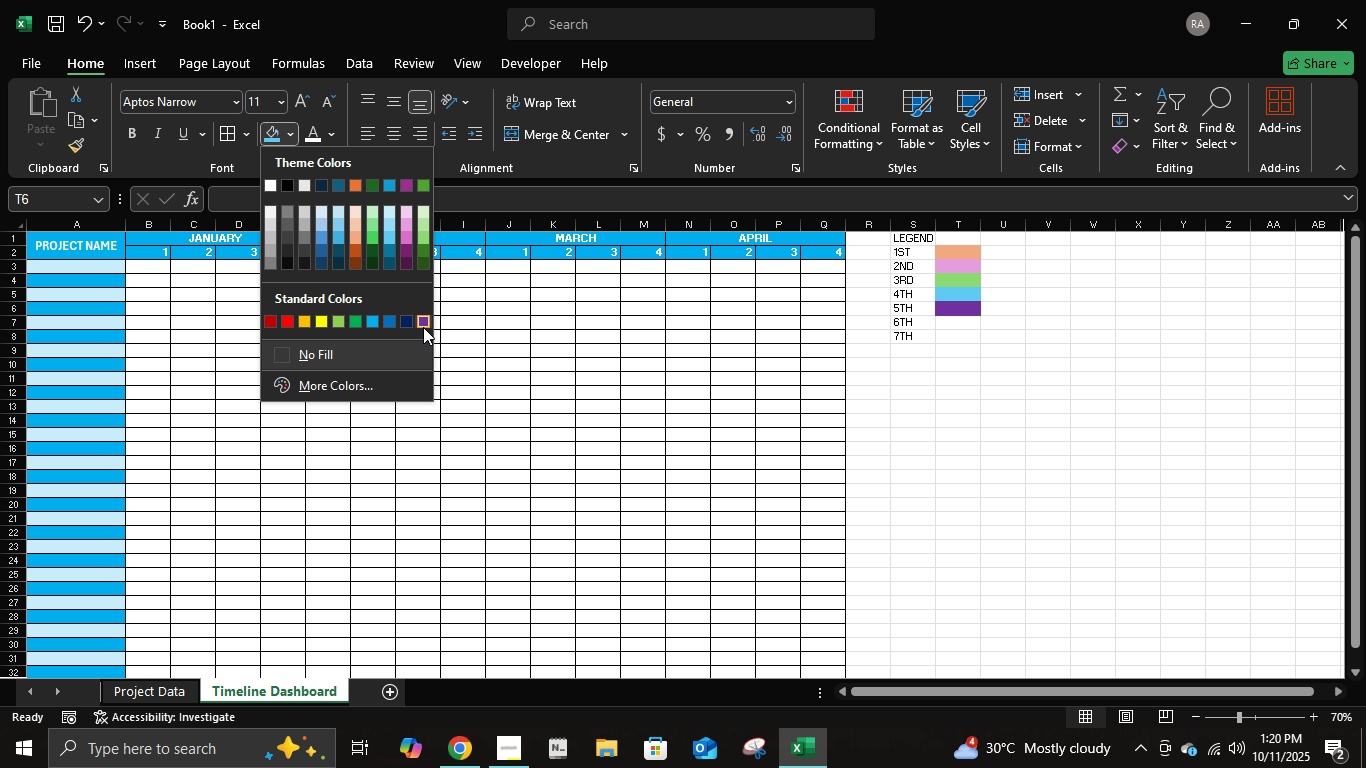 
left_click([423, 327])
 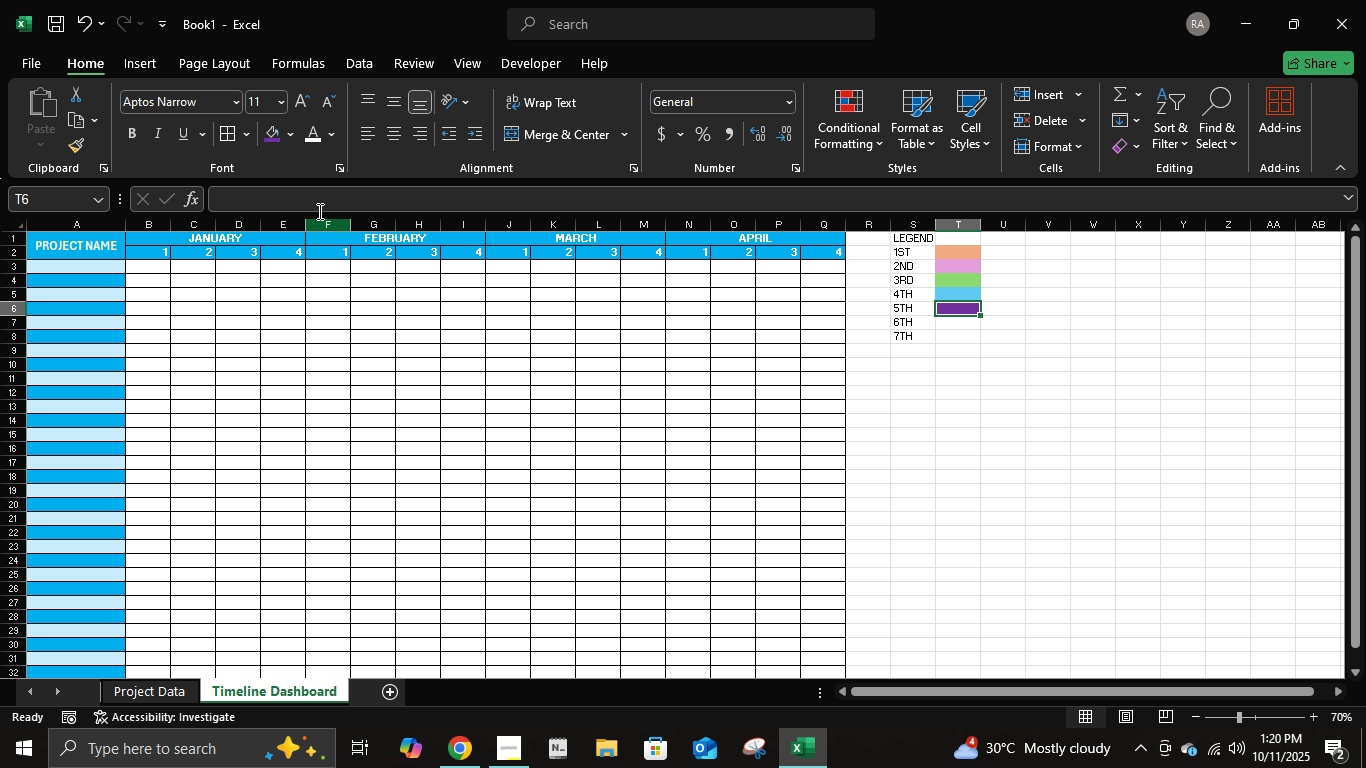 
key(Enter)
 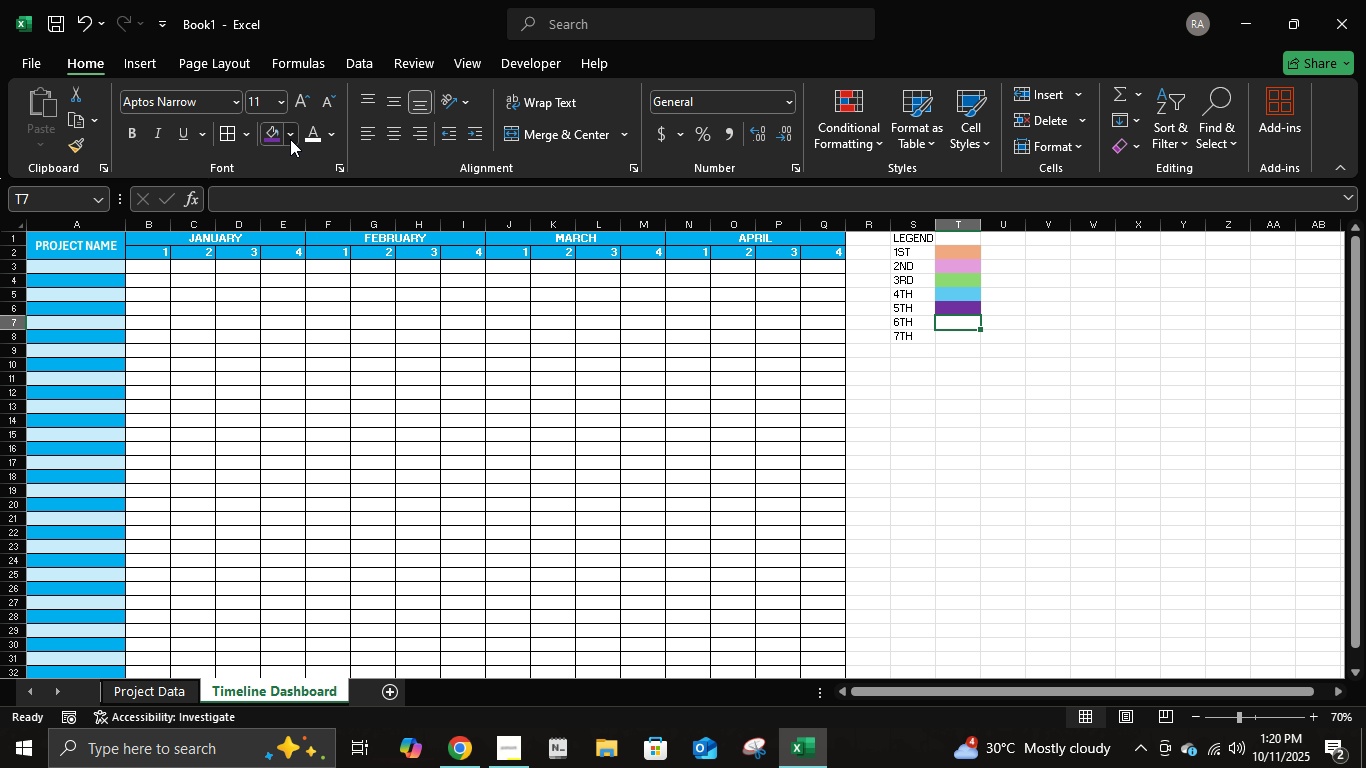 
left_click([290, 139])
 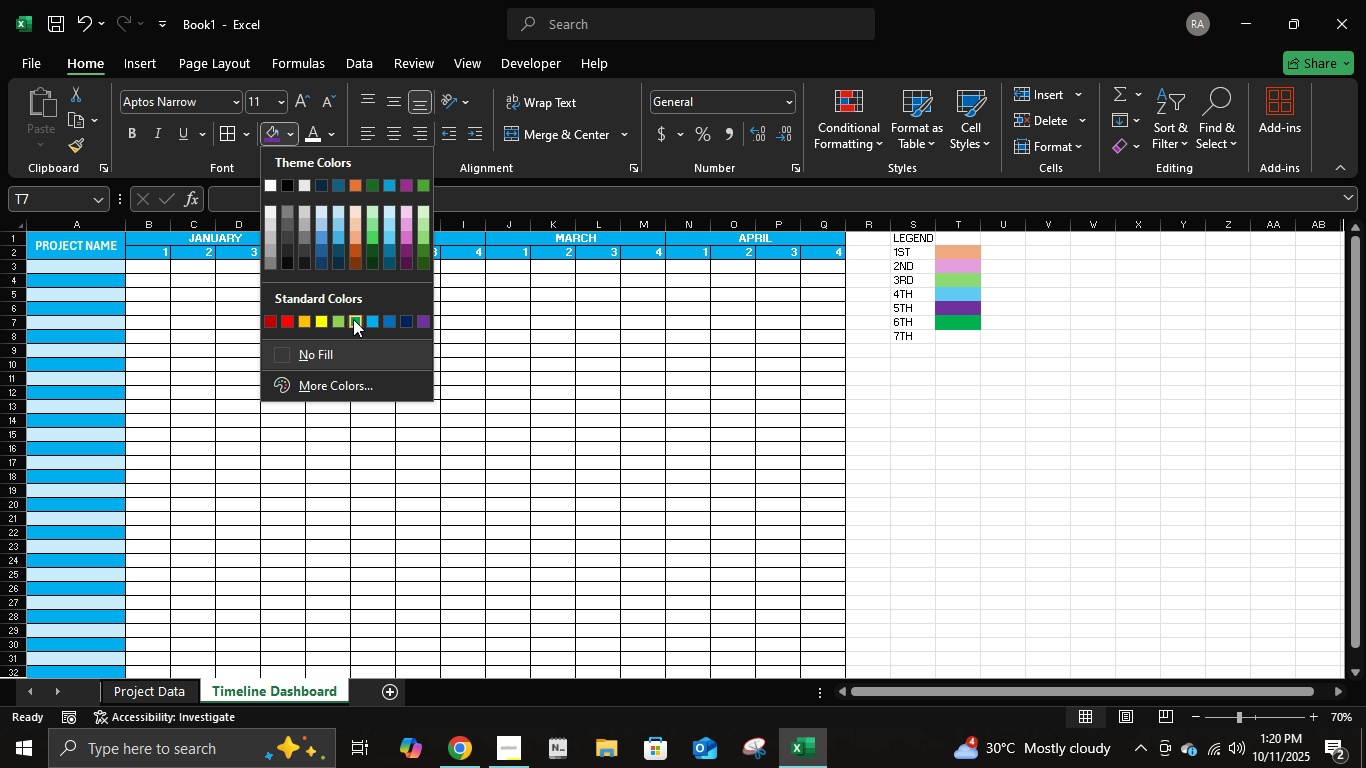 
left_click([353, 319])
 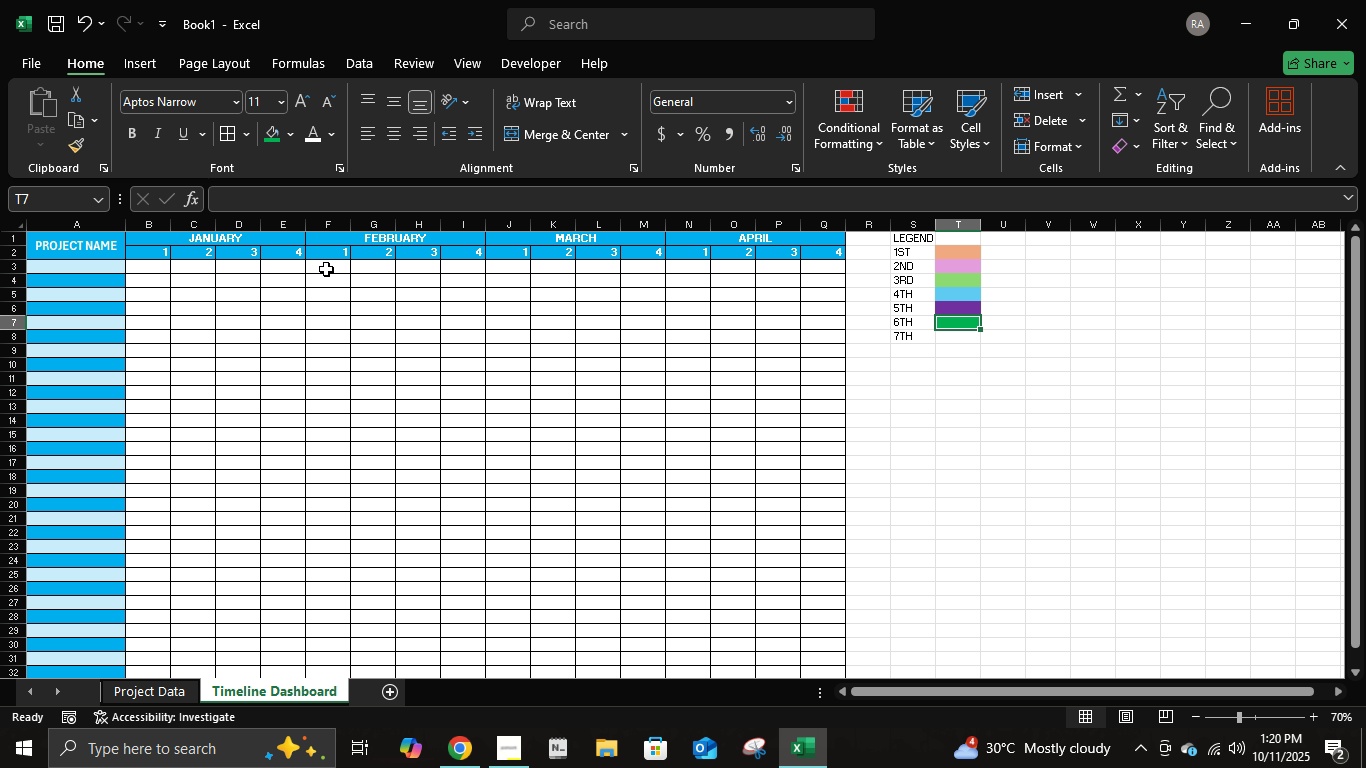 
key(Enter)
 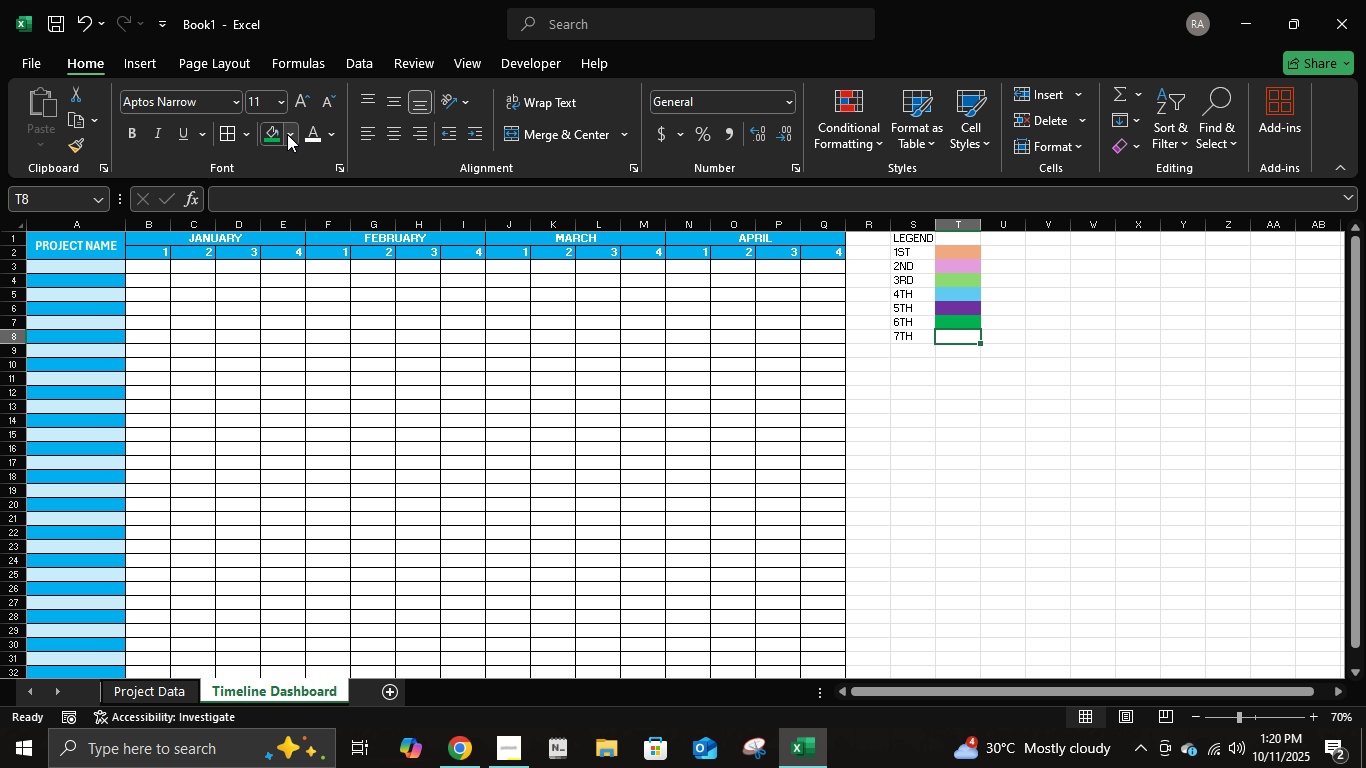 
left_click([287, 134])
 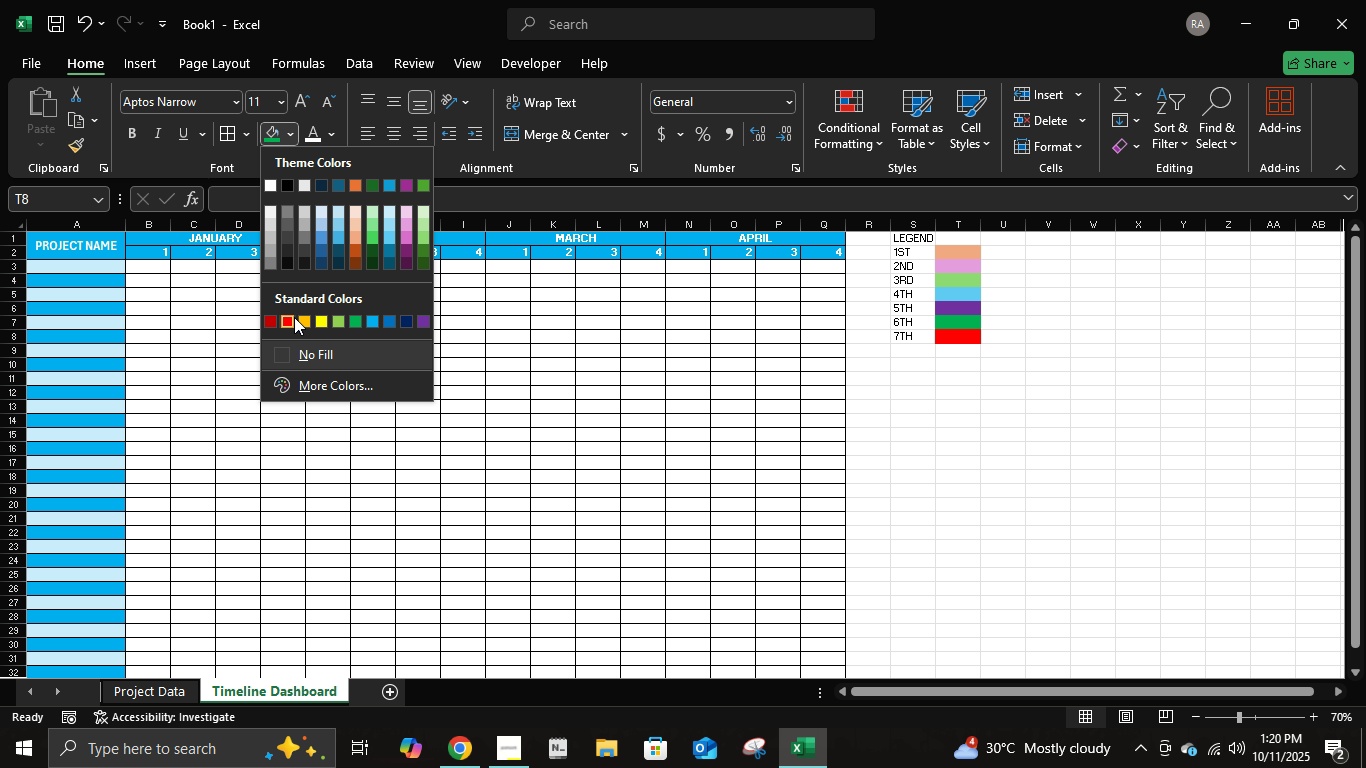 
left_click([294, 317])
 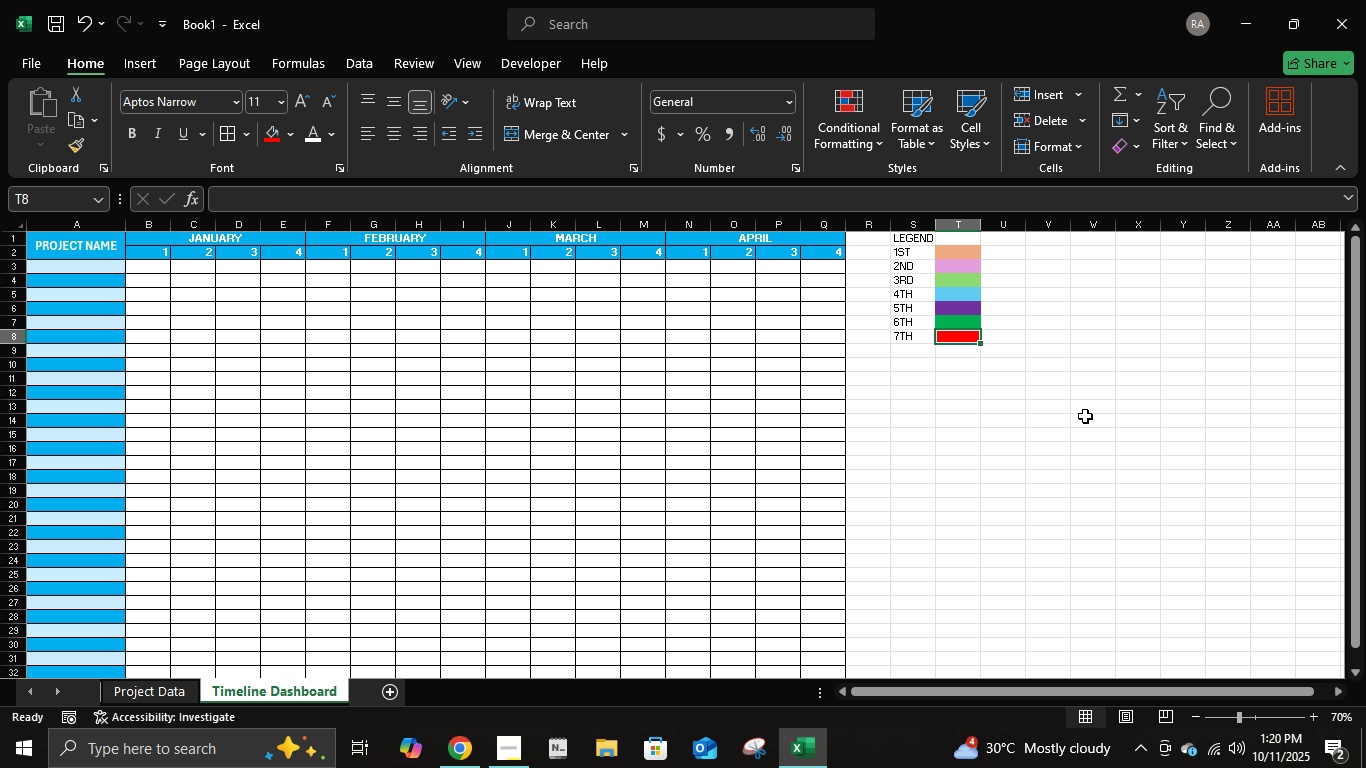 
scroll: coordinate [1075, 431], scroll_direction: up, amount: 3.0
 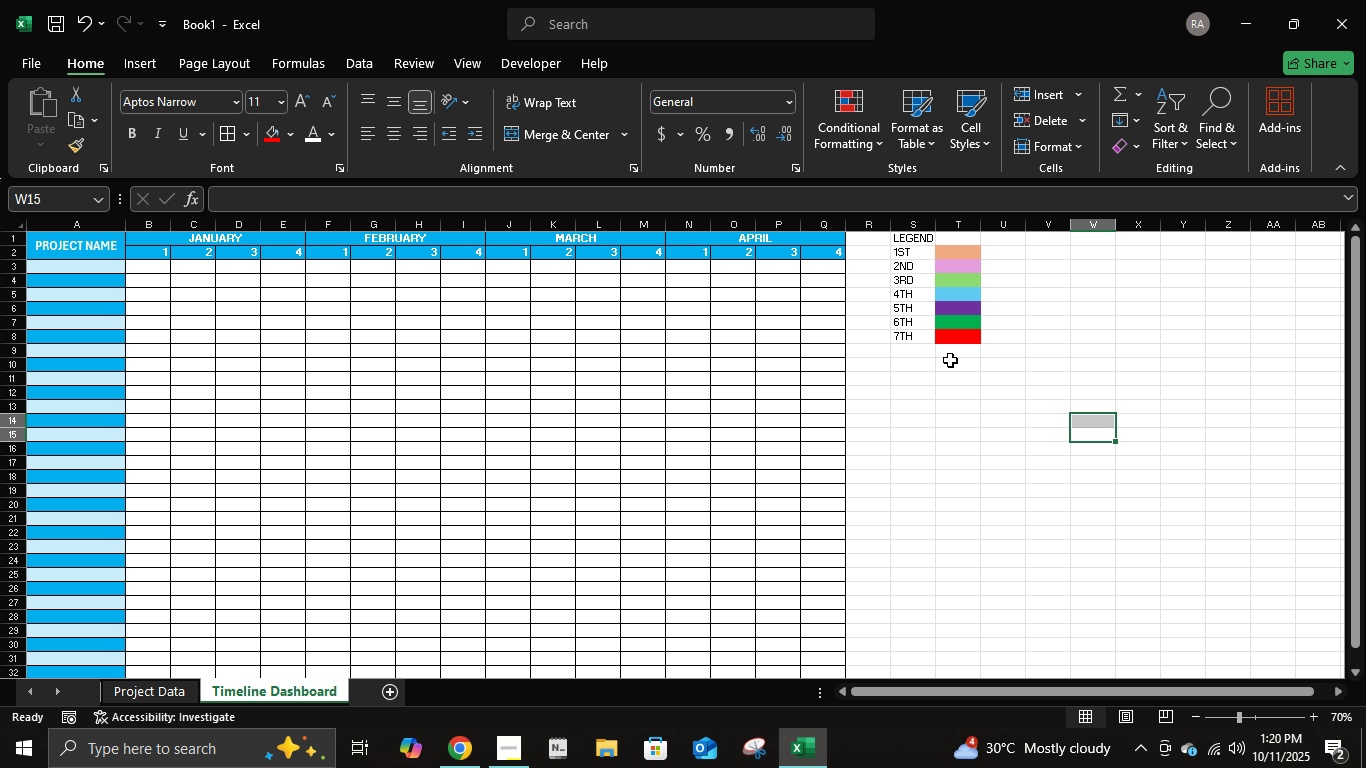 
left_click([938, 408])
 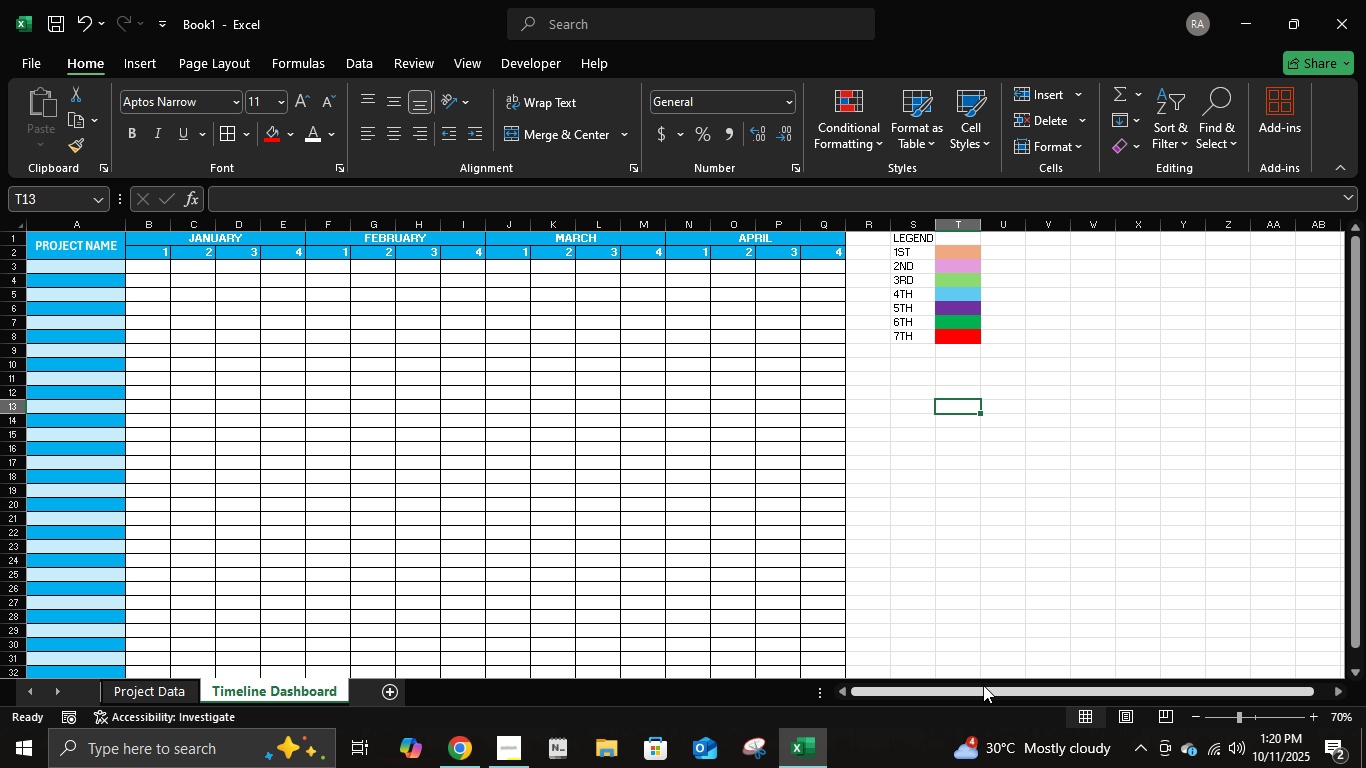 
left_click_drag(start_coordinate=[983, 685], to_coordinate=[963, 688])
 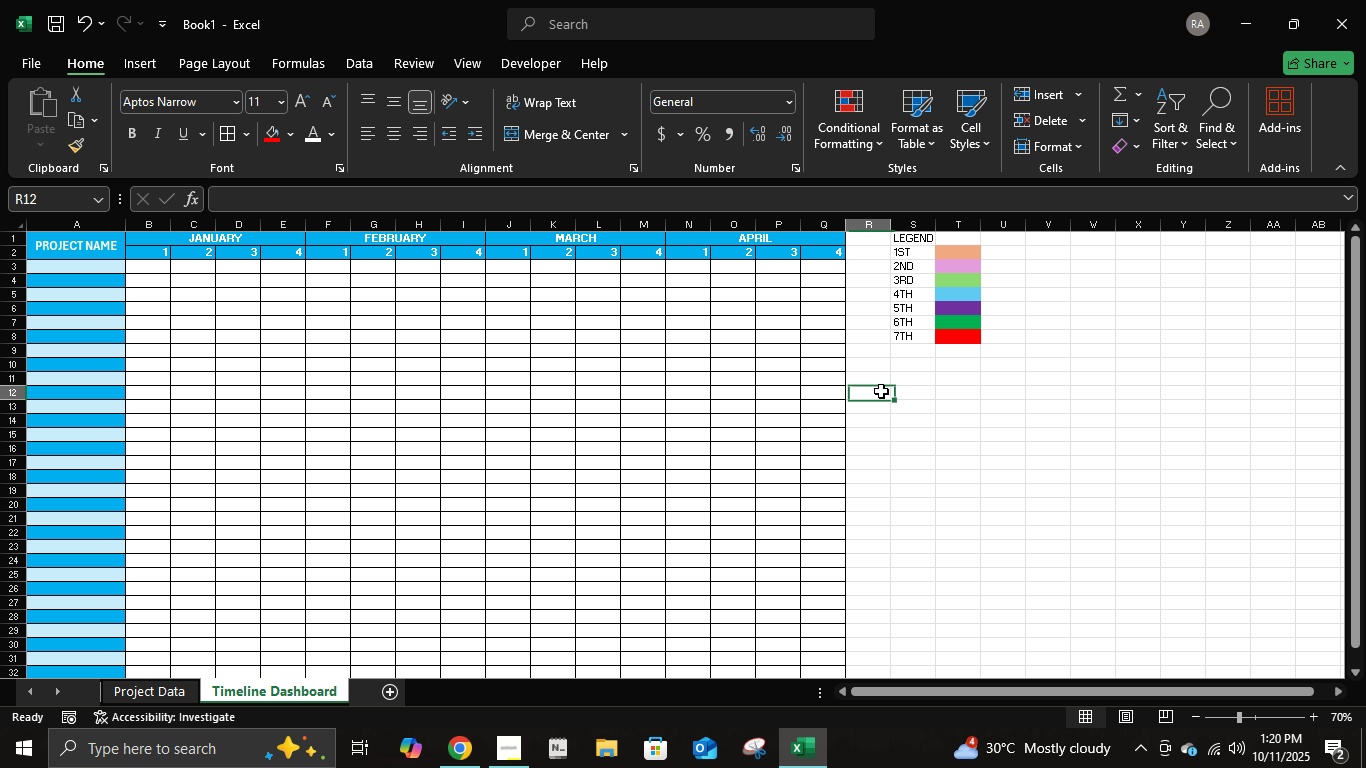 
left_click([881, 391])
 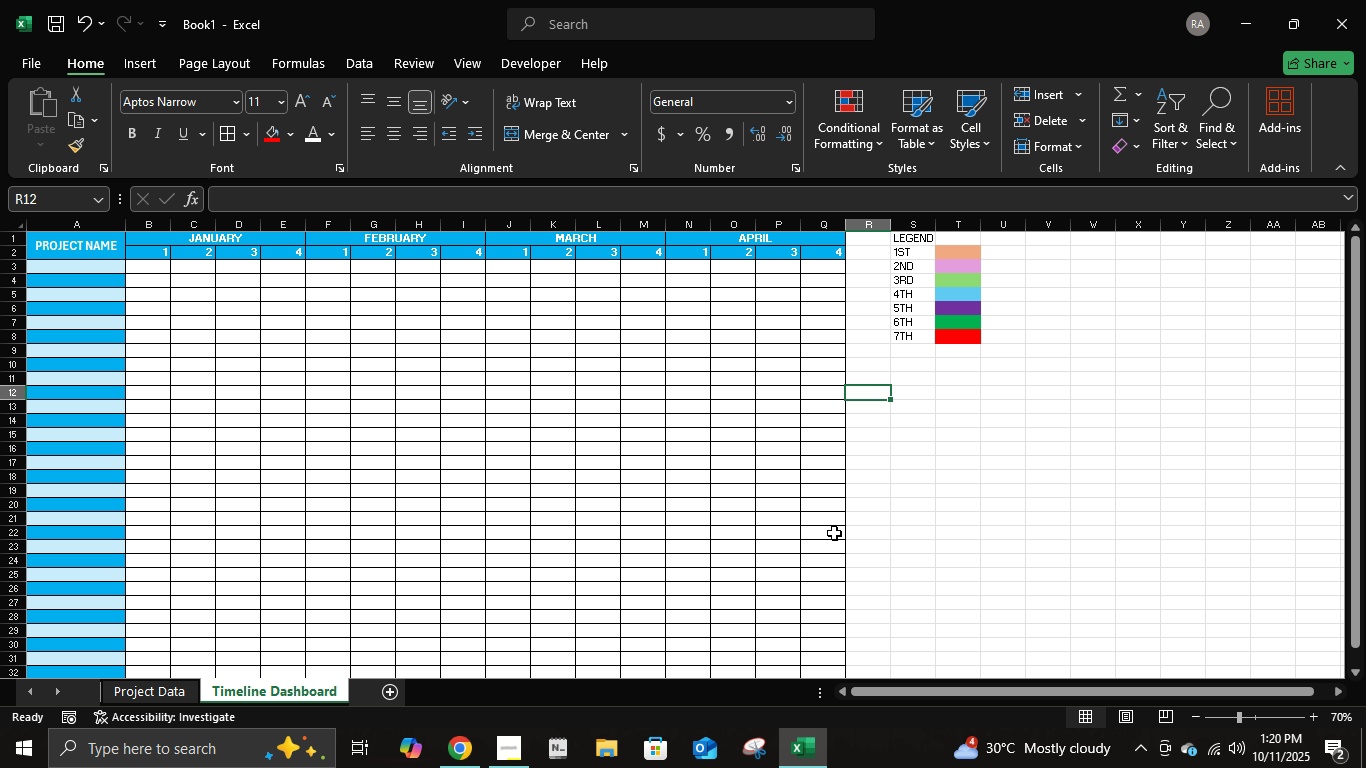 
scroll: coordinate [815, 550], scroll_direction: up, amount: 4.0
 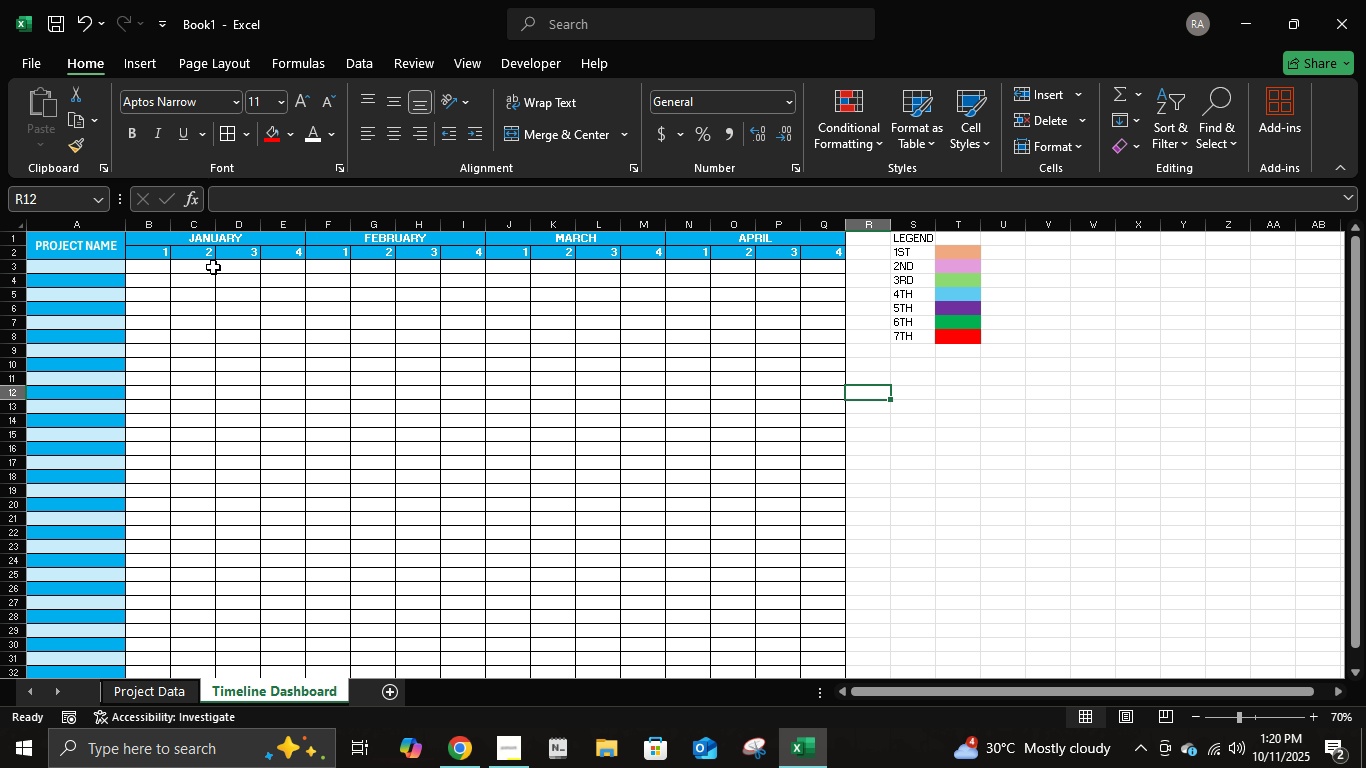 
left_click([949, 256])
 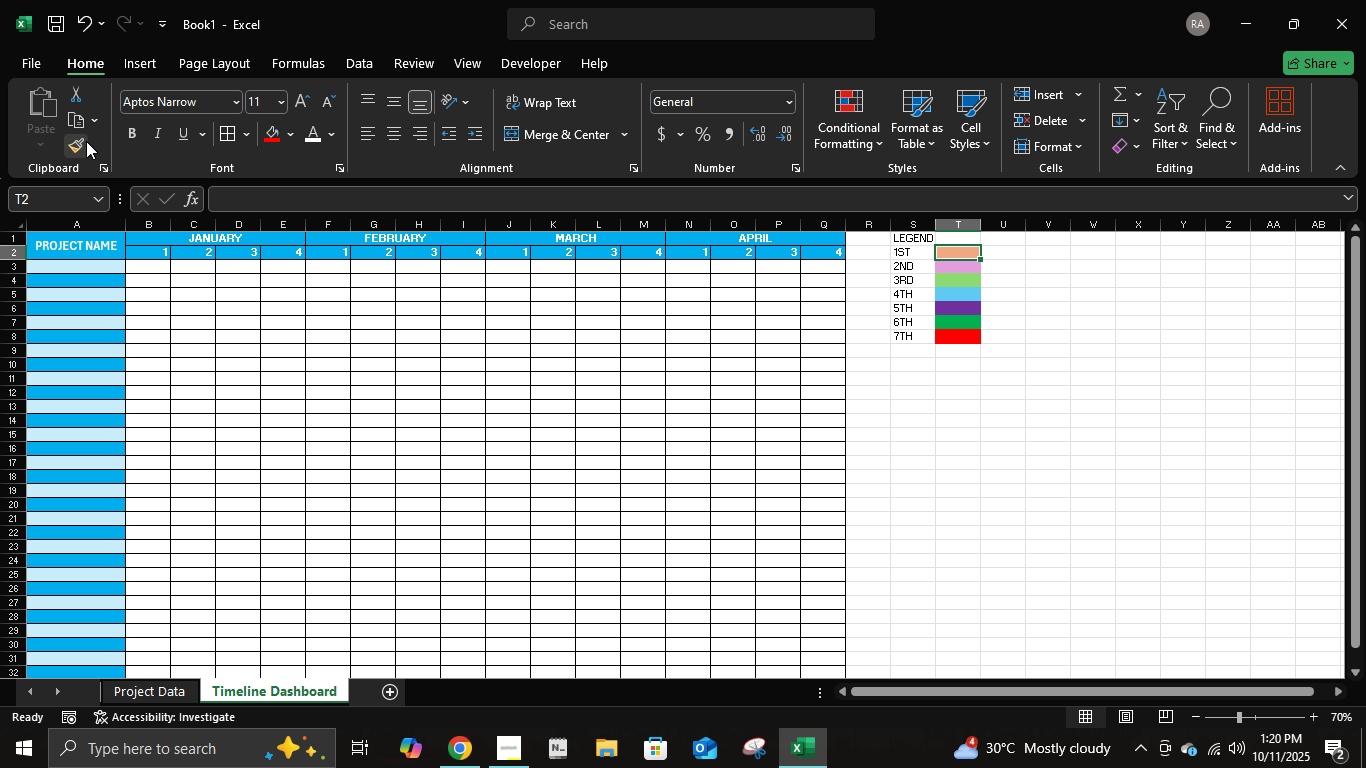 
left_click([84, 141])
 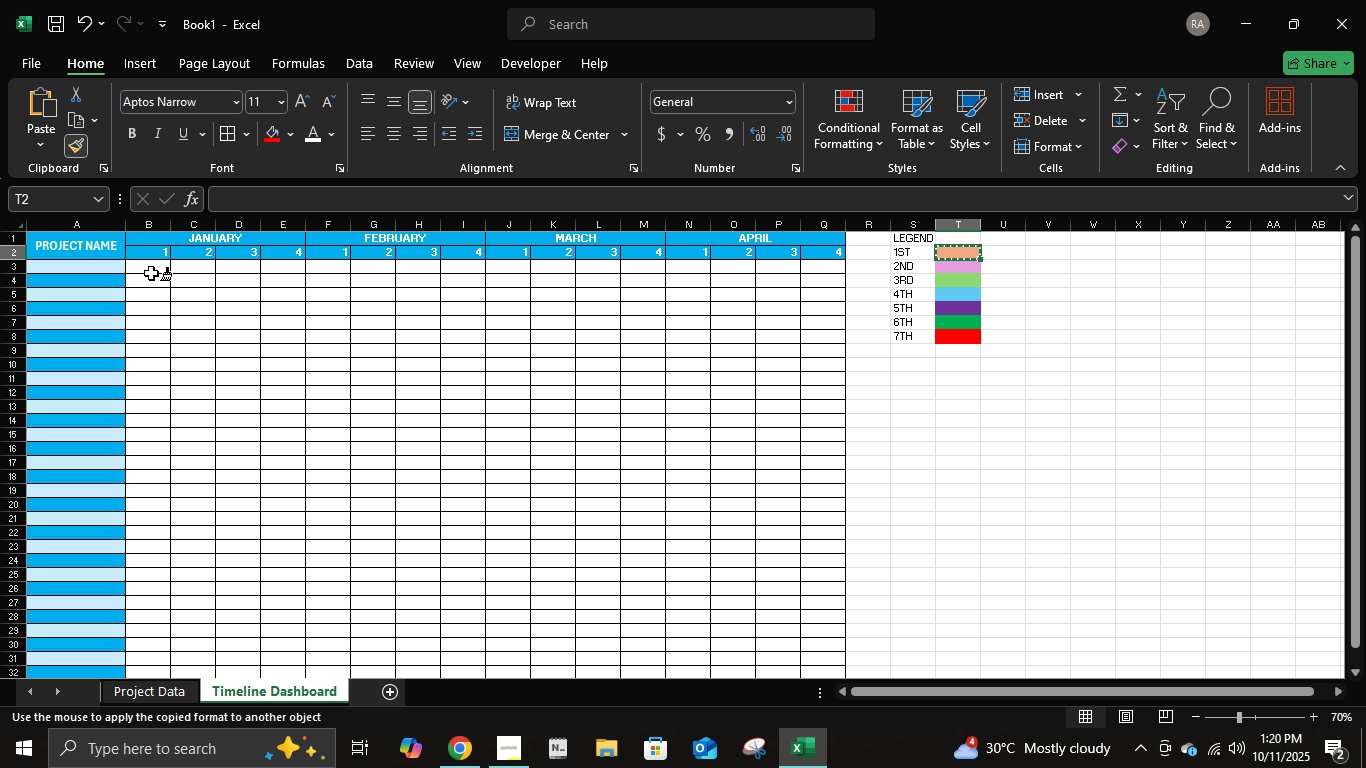 
left_click([140, 261])
 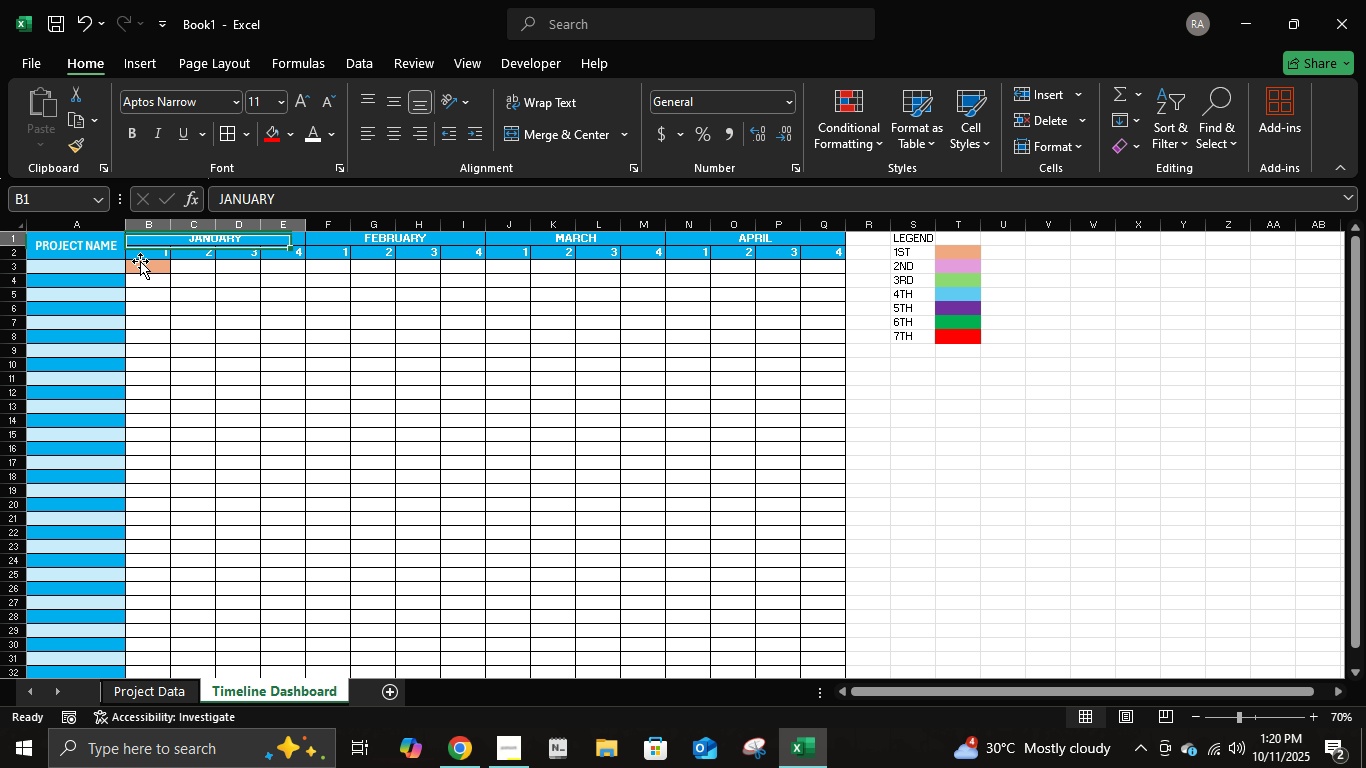 
left_click_drag(start_coordinate=[140, 261], to_coordinate=[154, 261])
 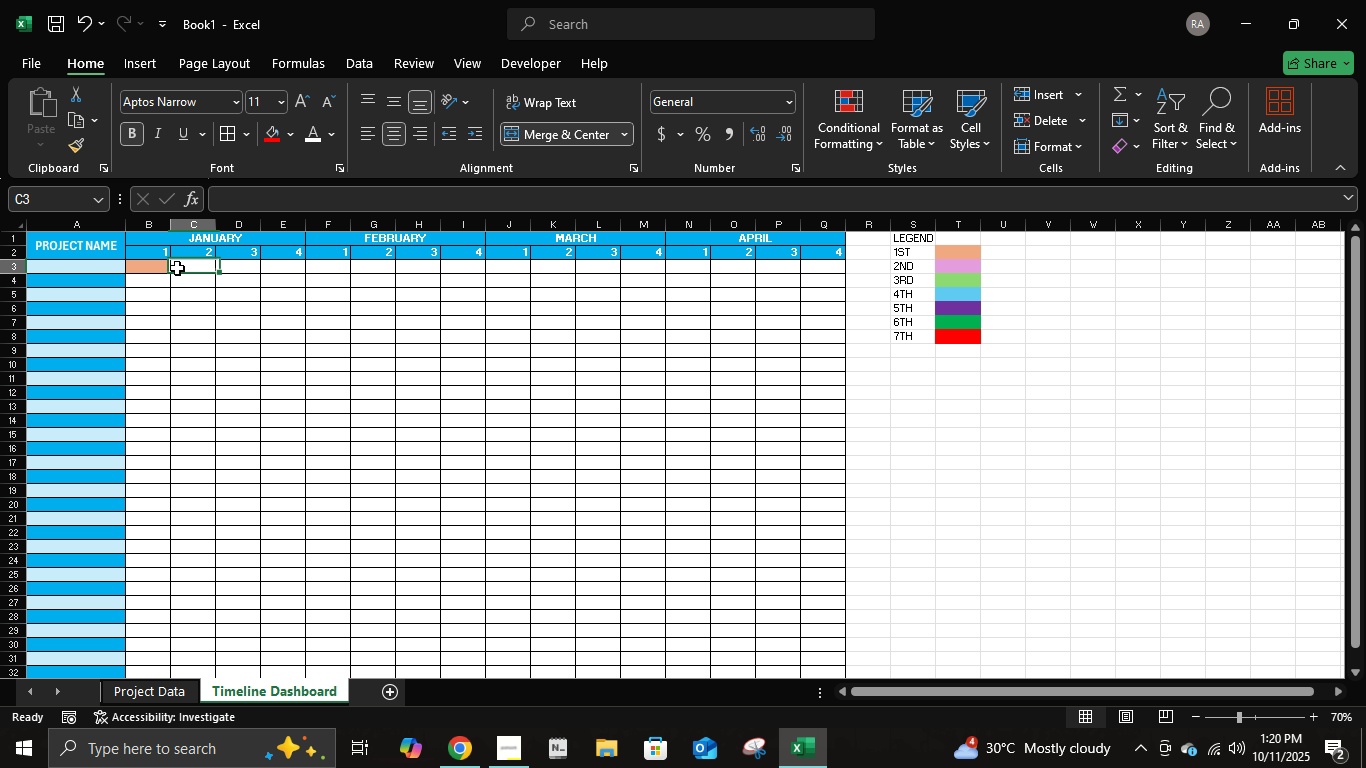 
left_click([177, 268])
 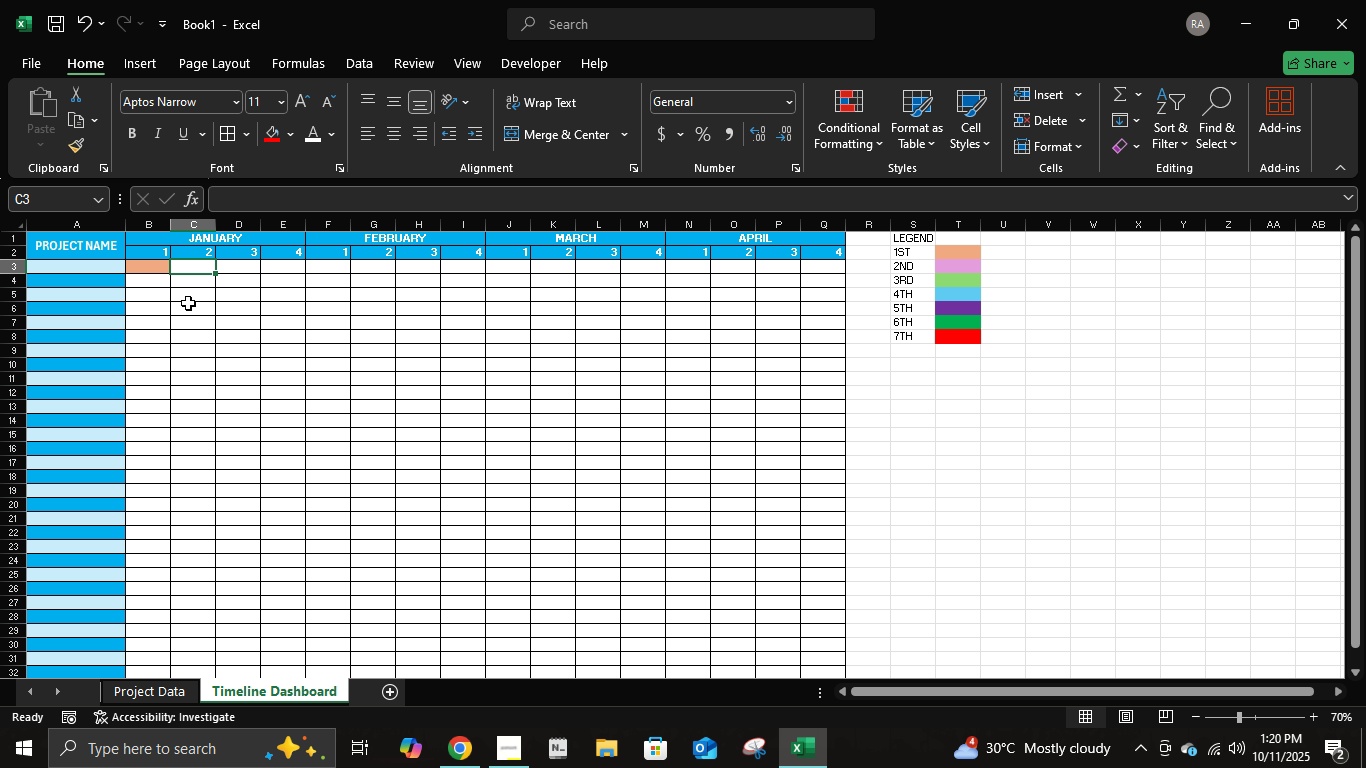 
key(ArrowLeft)
 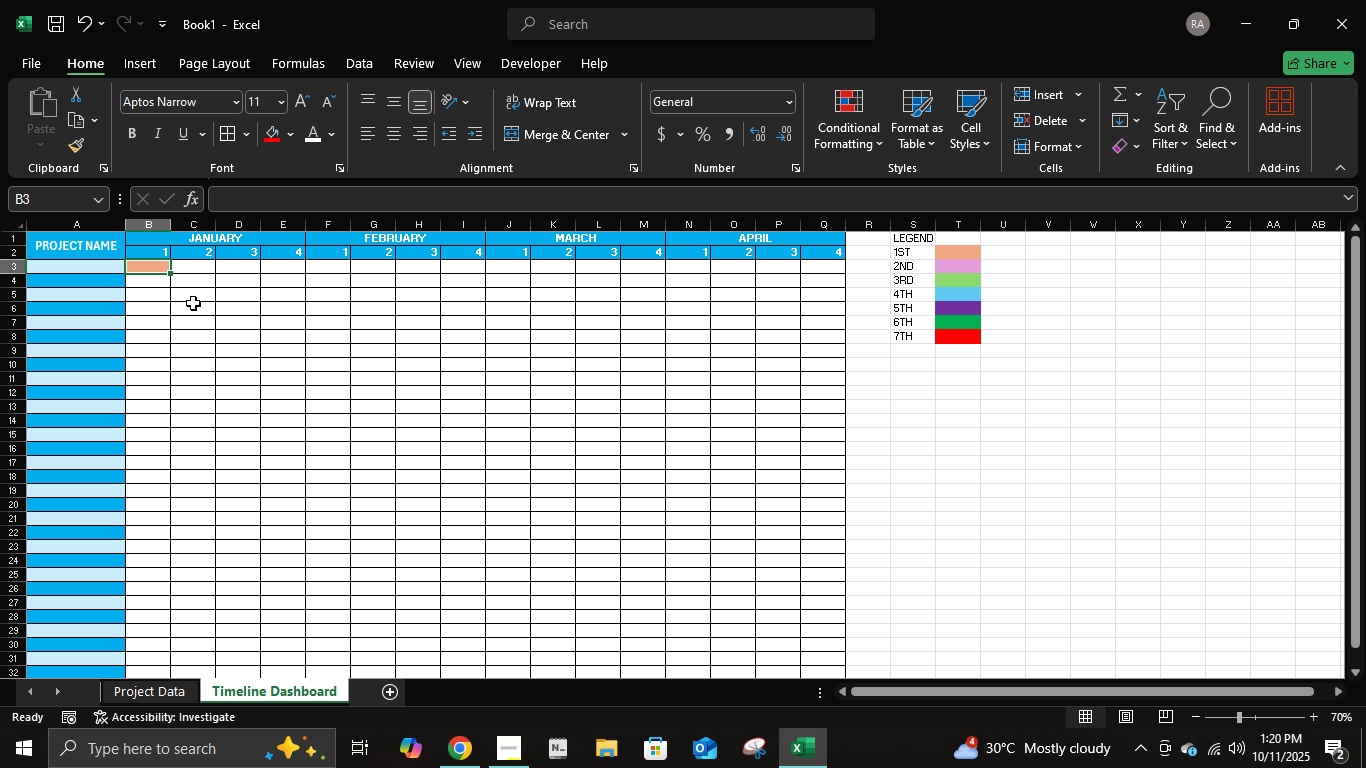 
hold_key(key=ShiftRight, duration=0.35)
 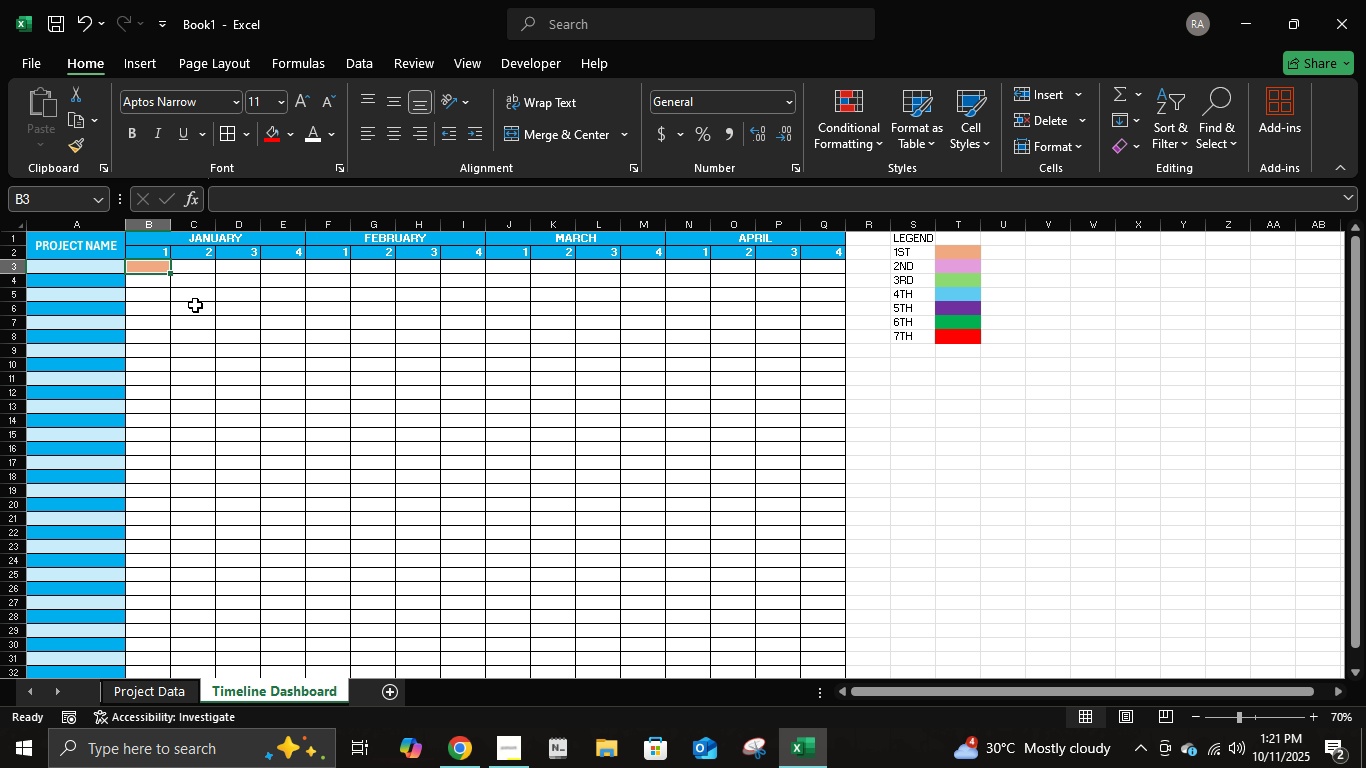 
hold_key(key=ShiftRight, duration=0.49)
 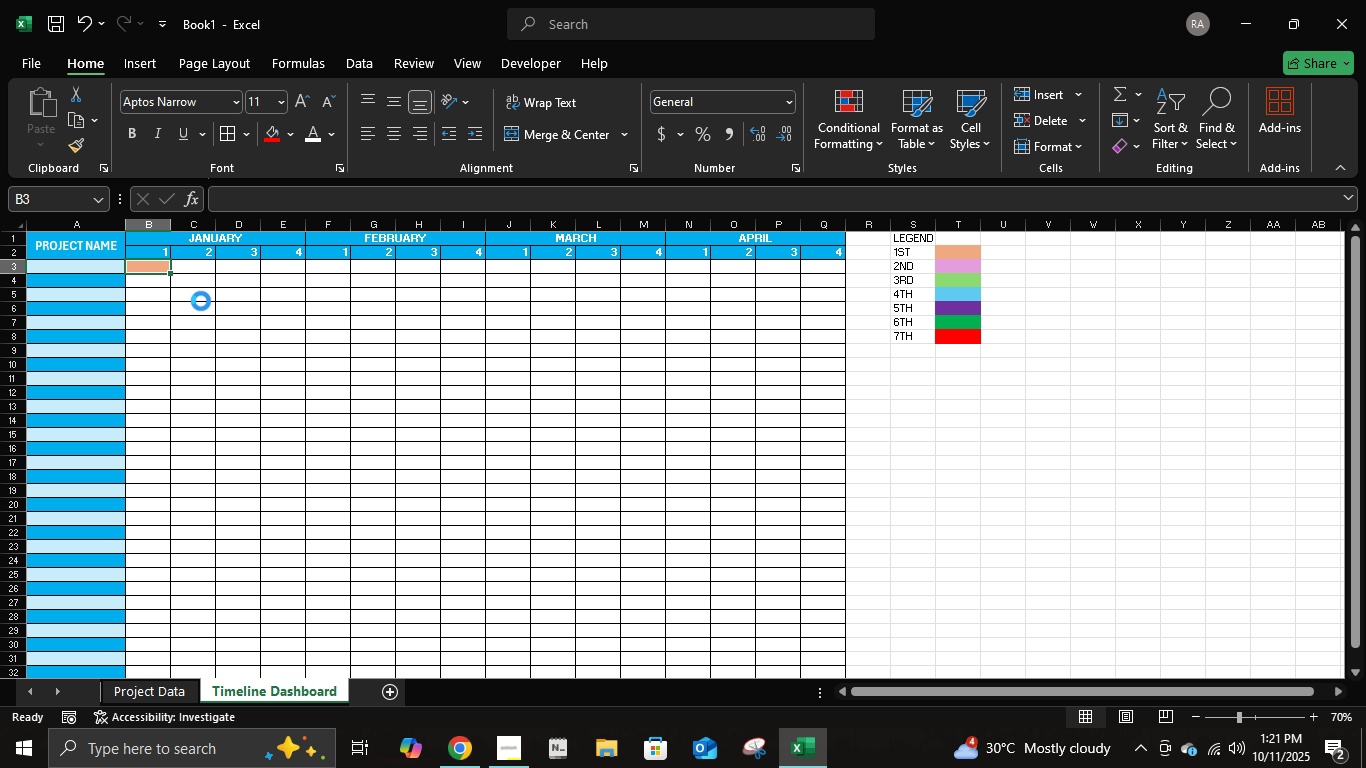 
key(Control+ControlLeft)
 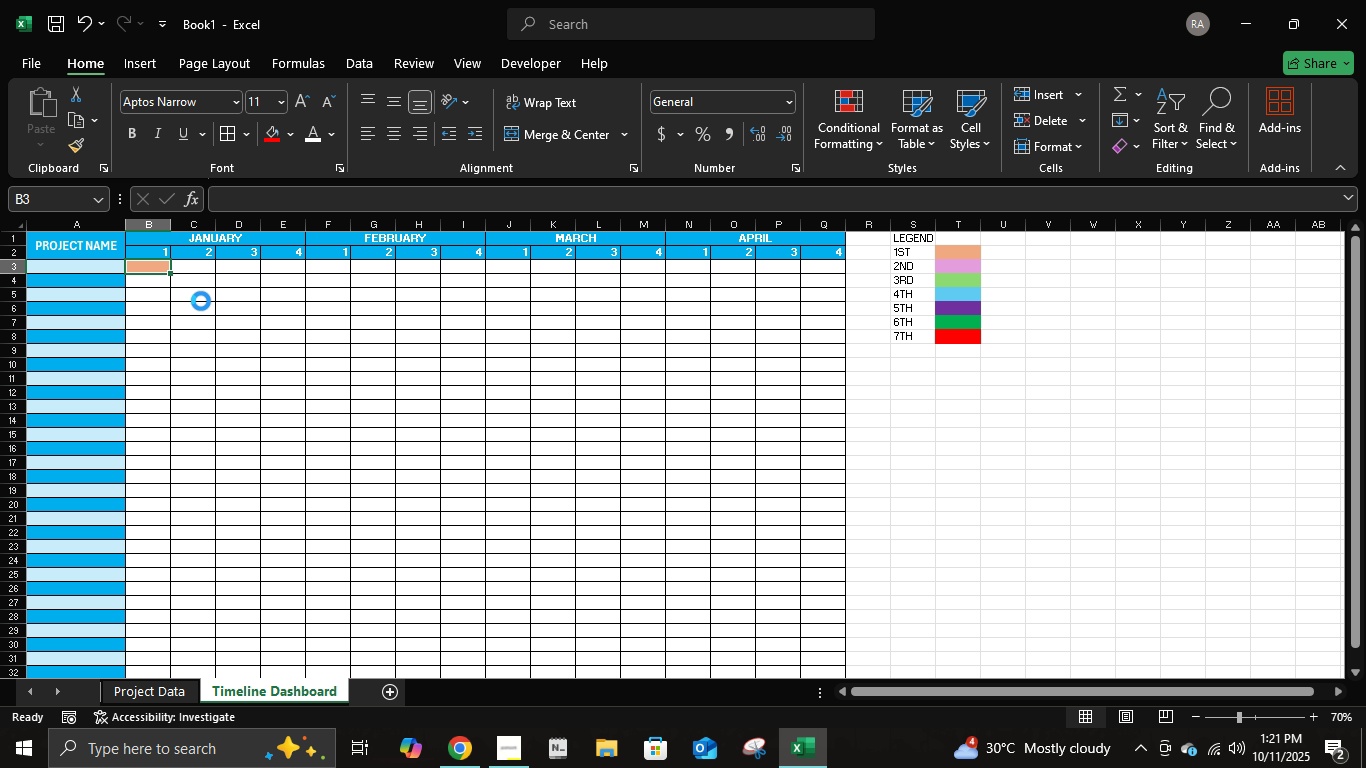 
key(Control+C)
 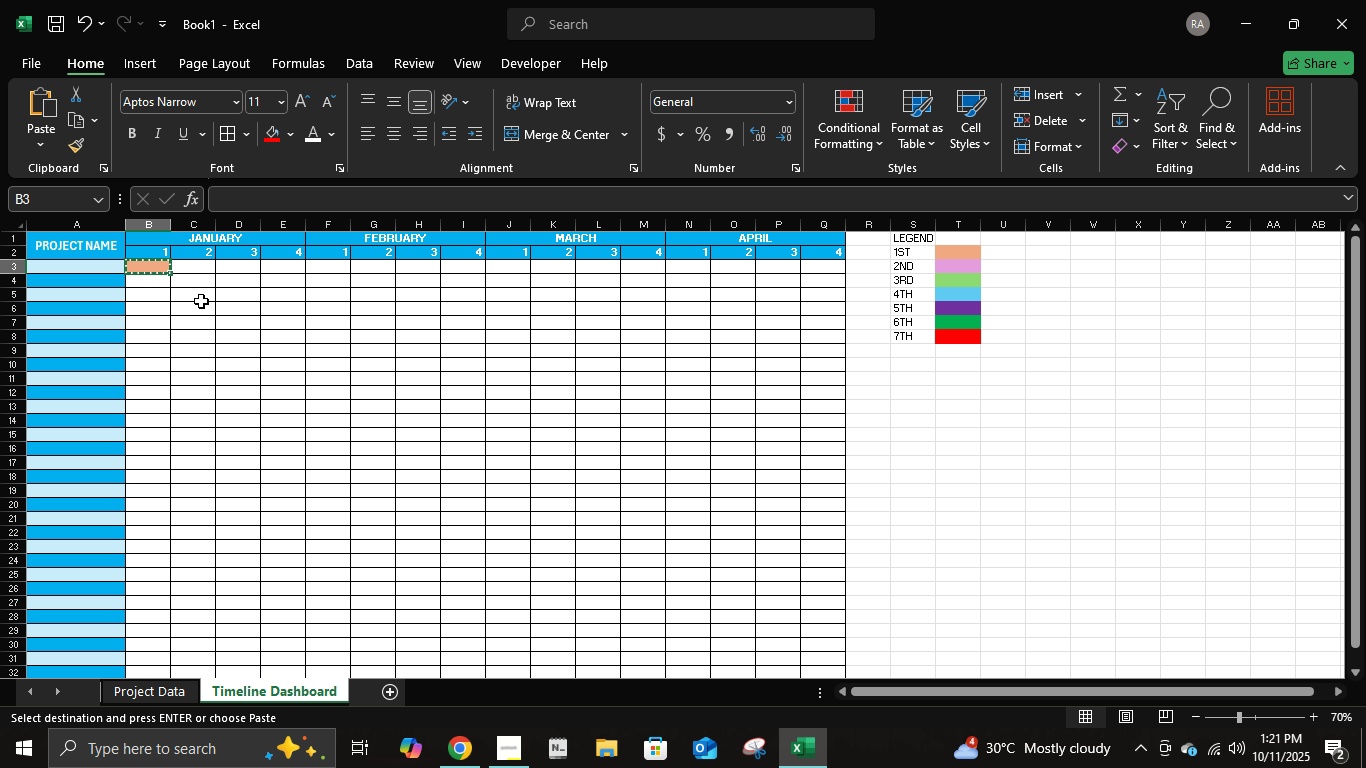 
key(ArrowRight)
 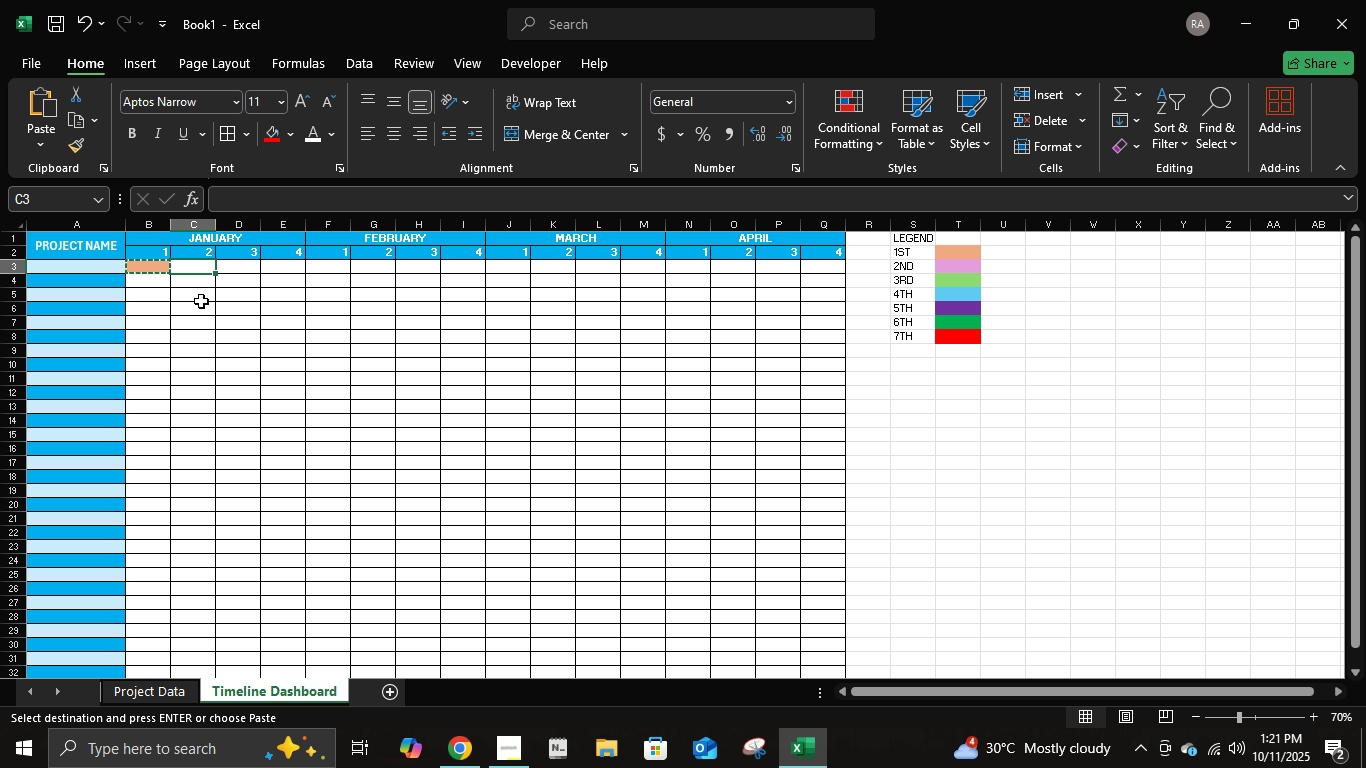 
key(Shift+ArrowRight)
 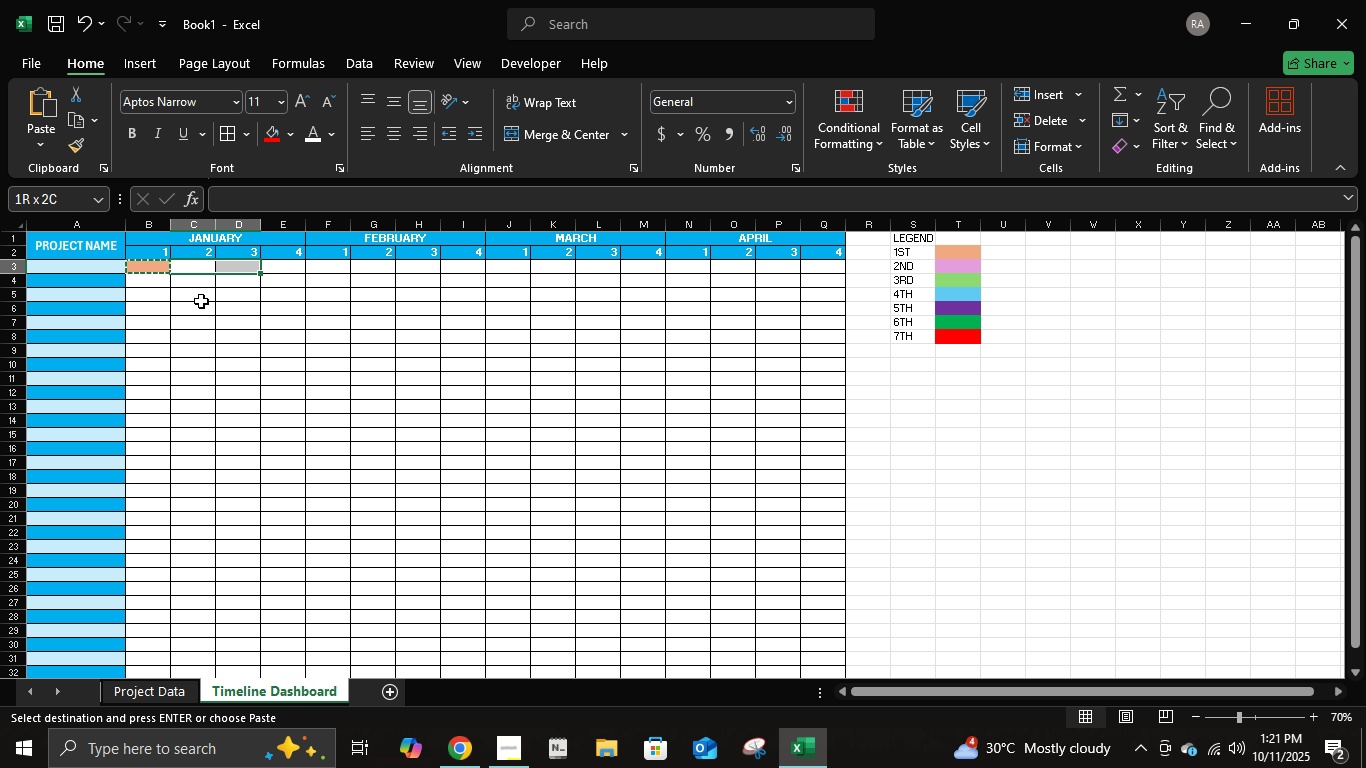 
key(Shift+ArrowRight)
 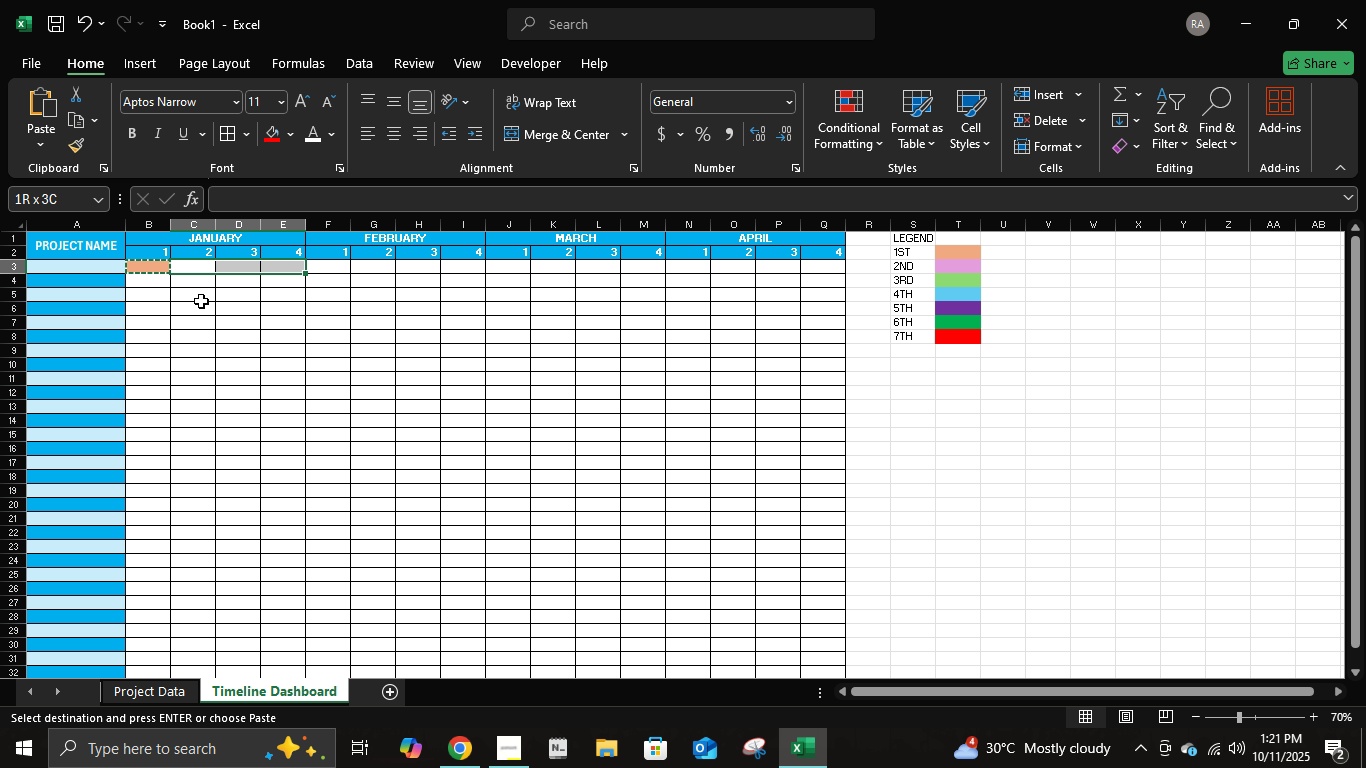 
key(Control+V)
 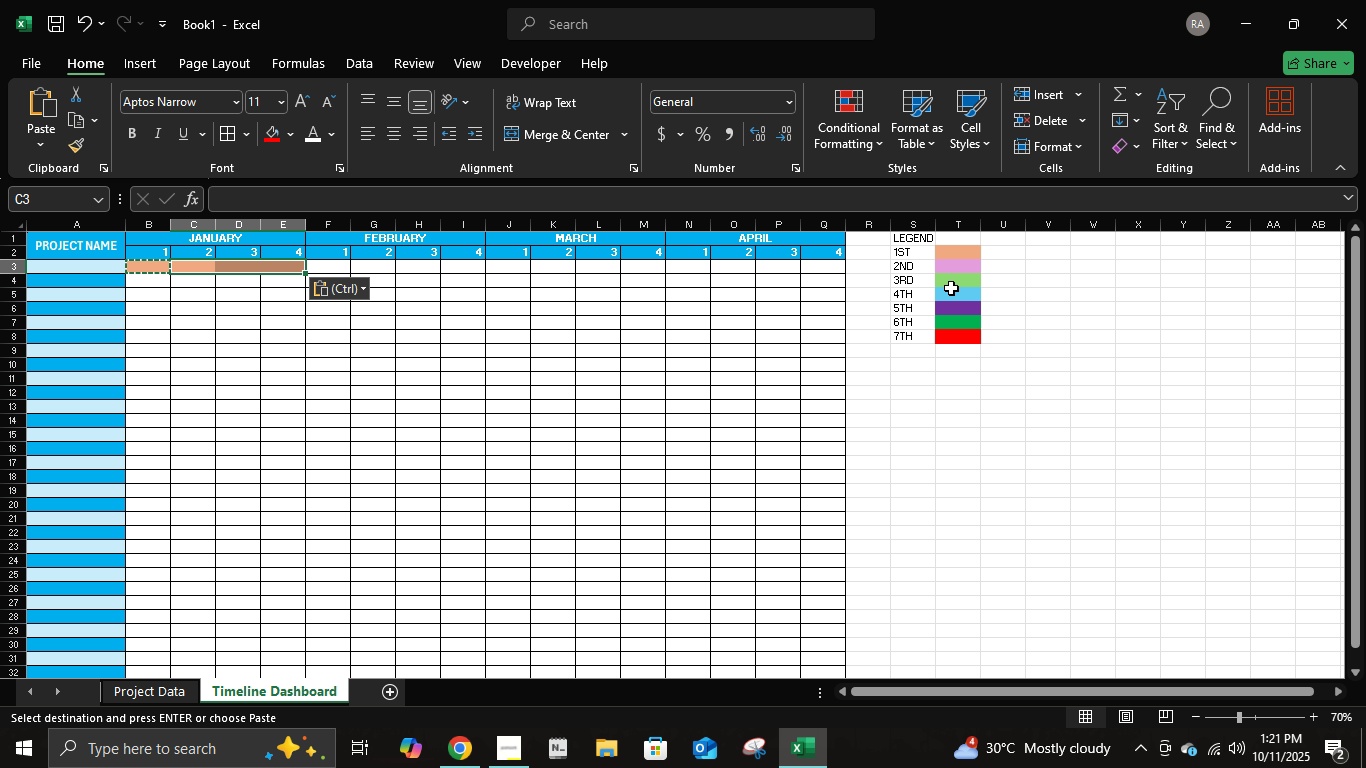 
left_click([952, 289])
 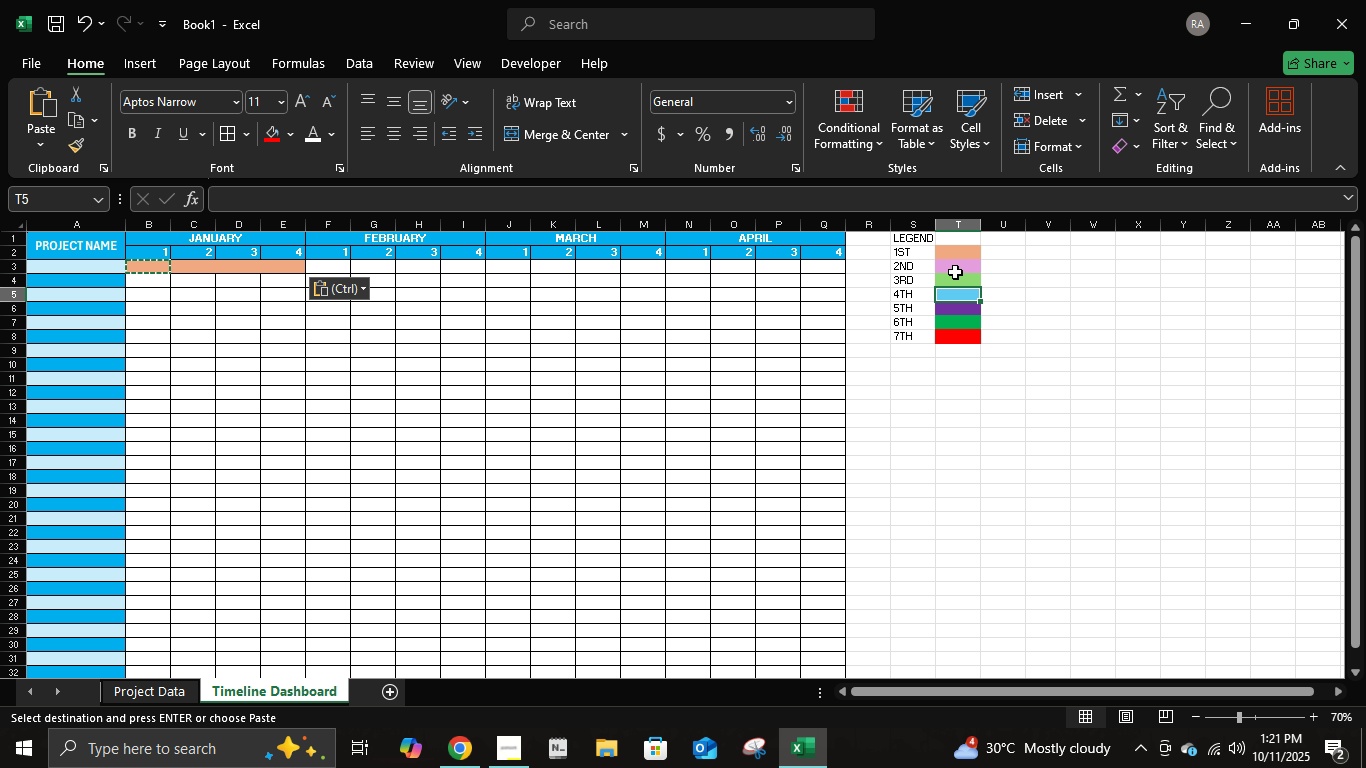 
left_click([955, 272])
 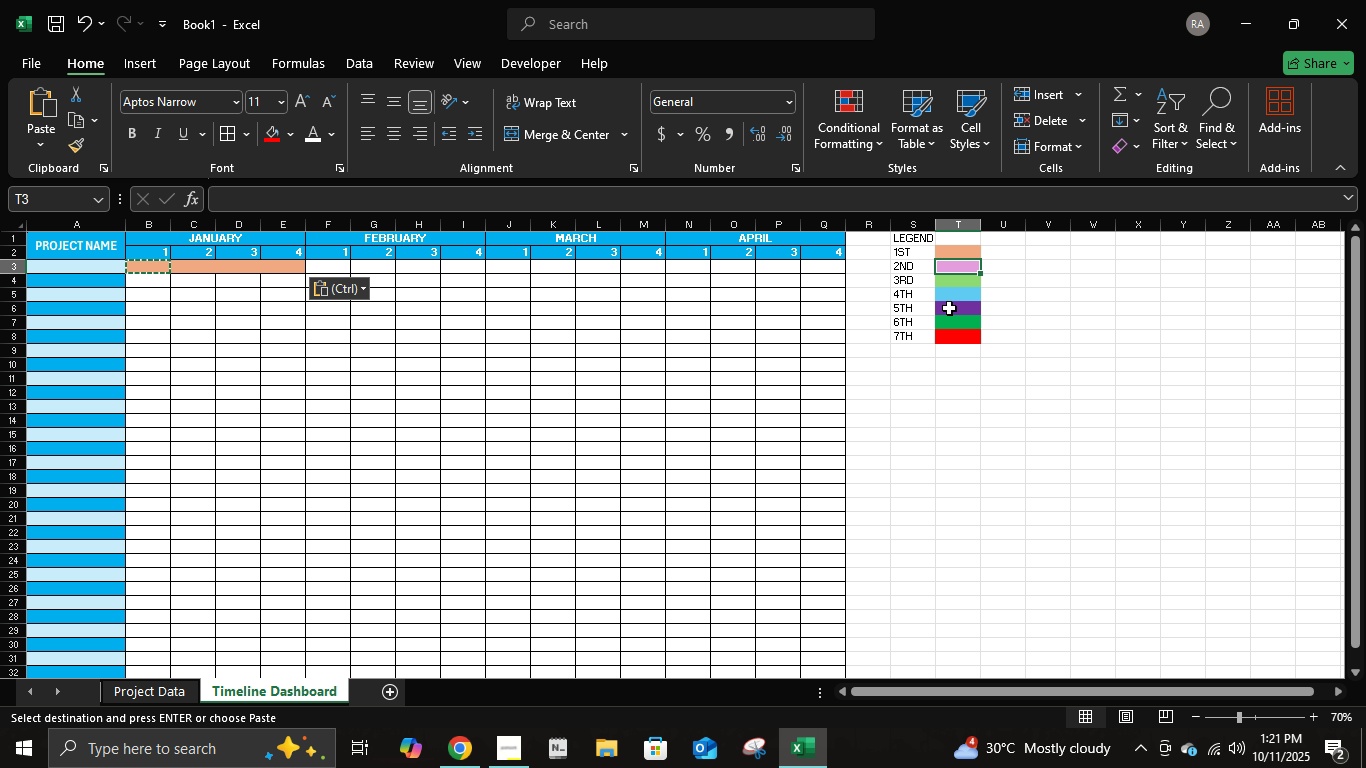 
key(Control+C)
 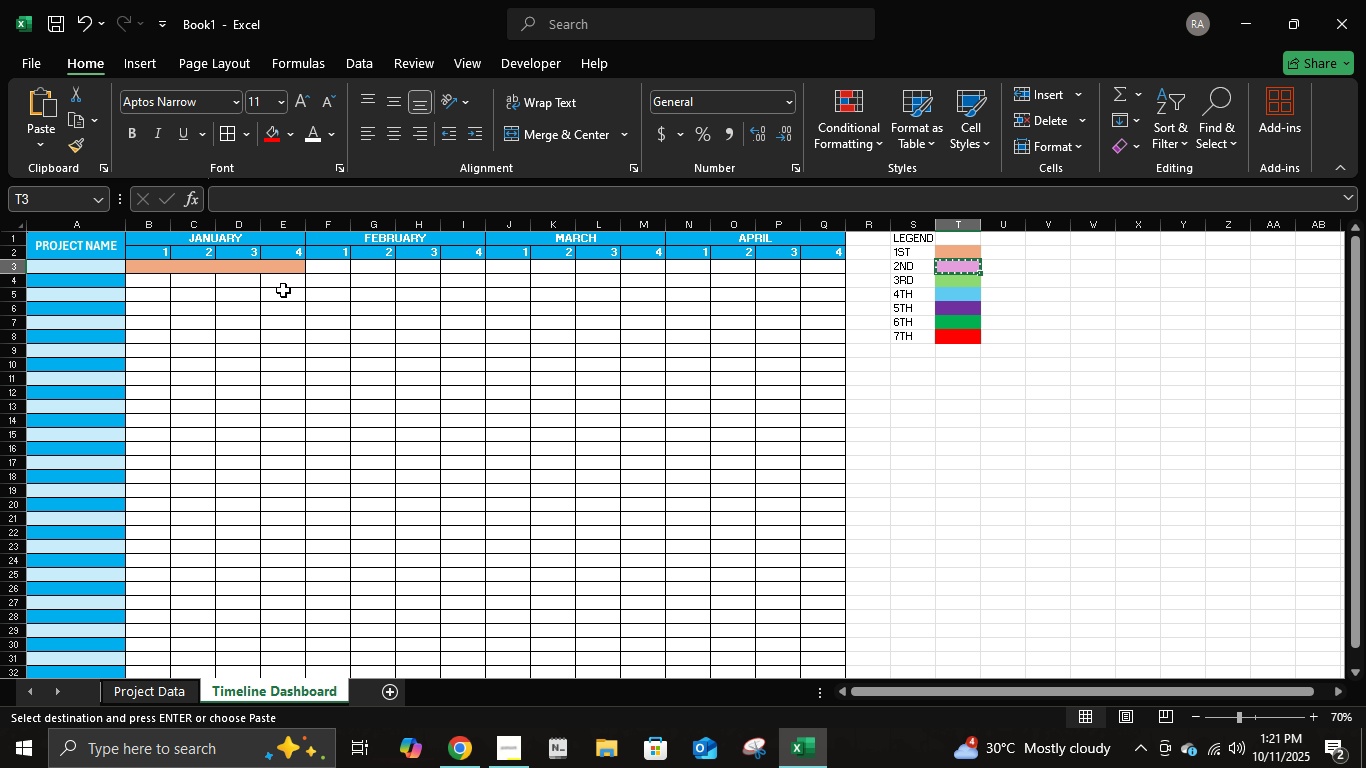 
left_click([283, 290])
 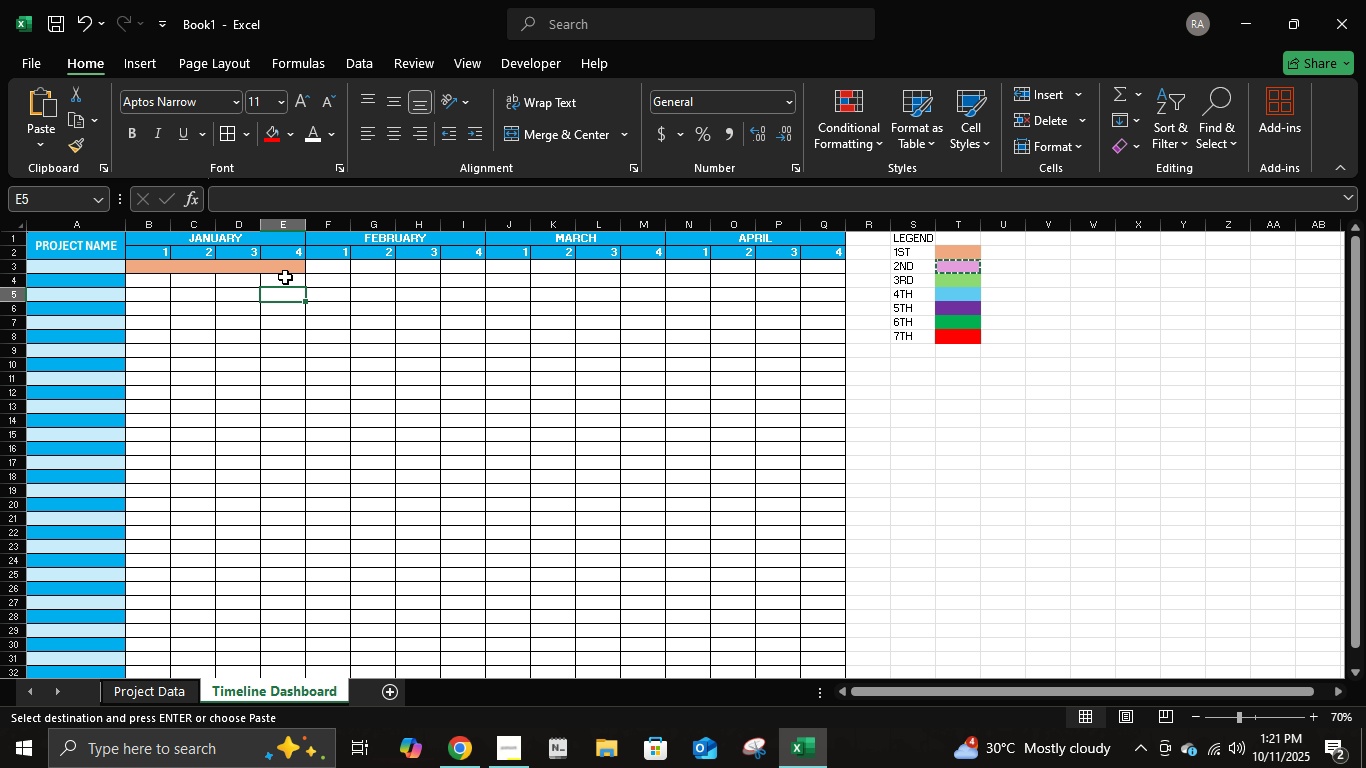 
left_click([285, 277])
 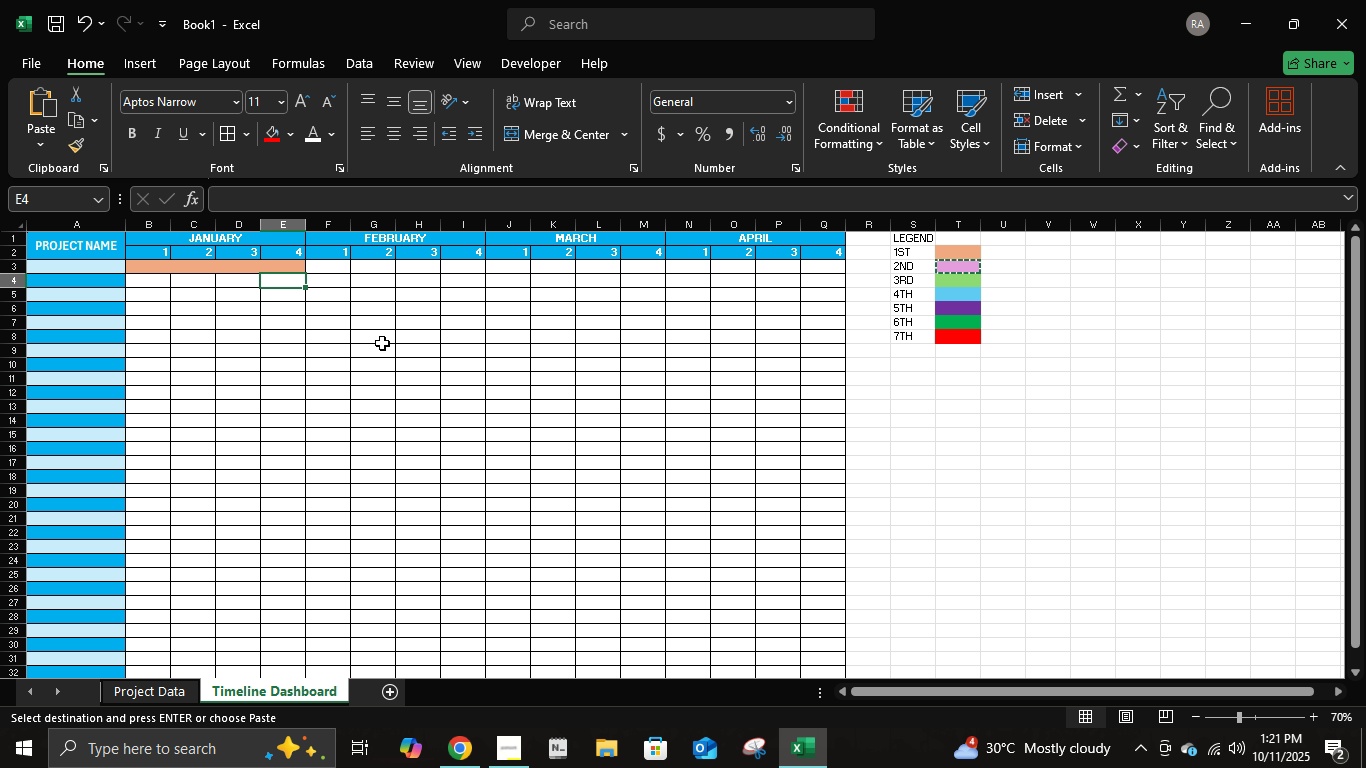 
hold_key(key=ControlLeft, duration=1.29)
 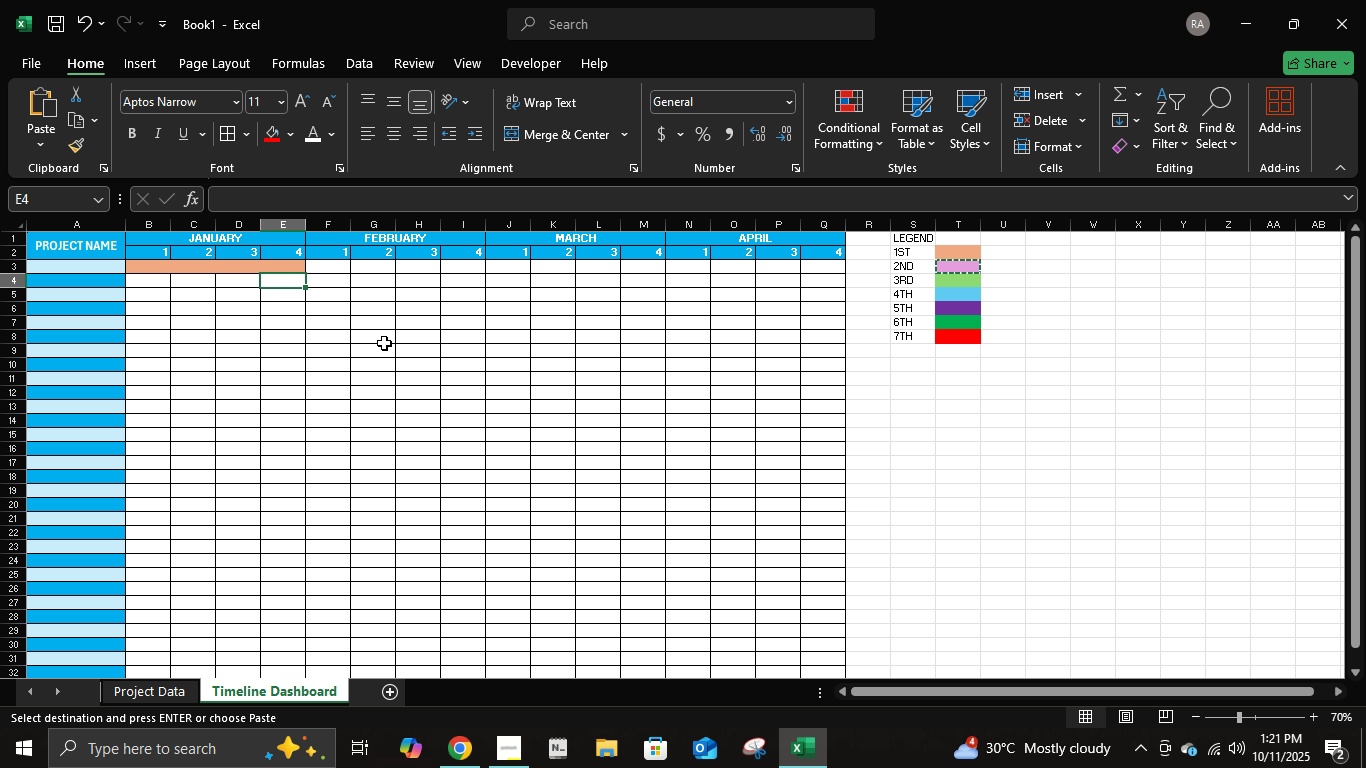 
key(Shift+ArrowRight)
 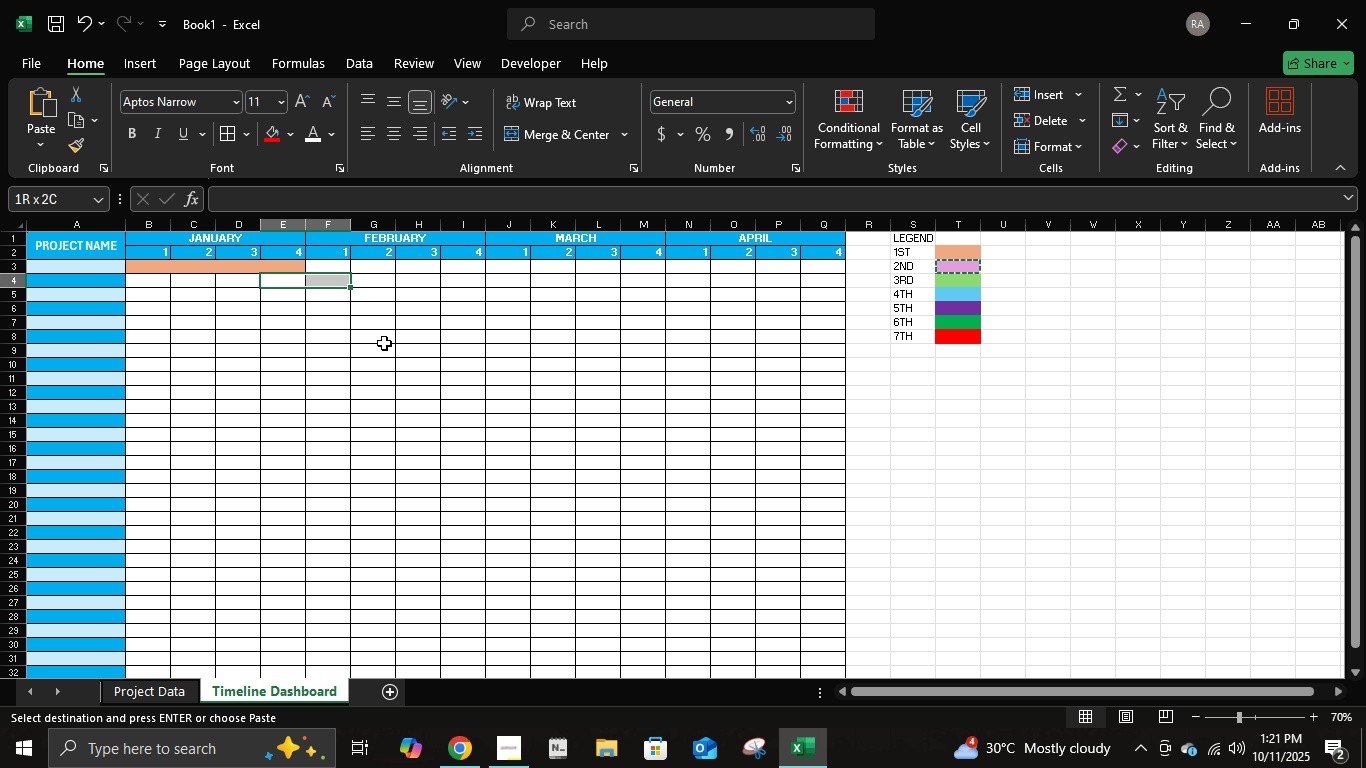 
key(Shift+ArrowRight)
 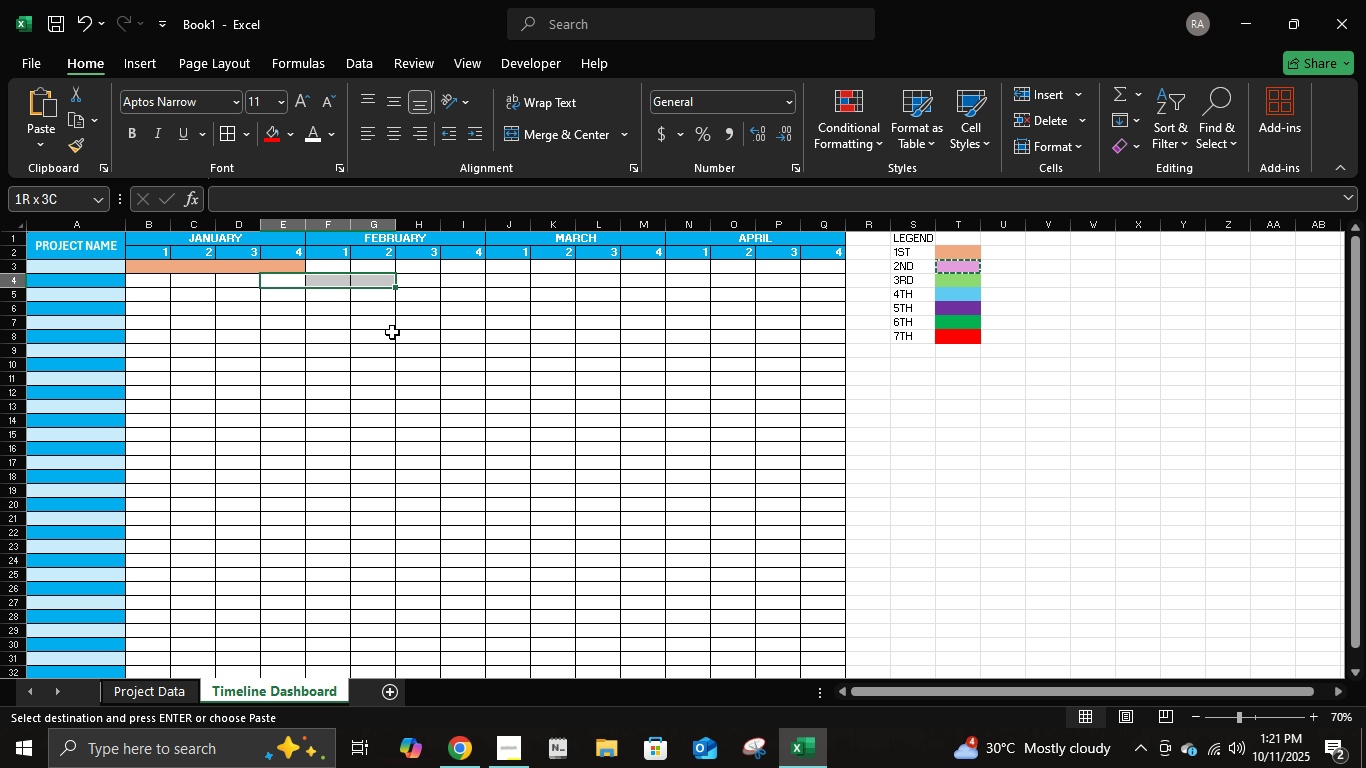 
key(Control+ControlLeft)
 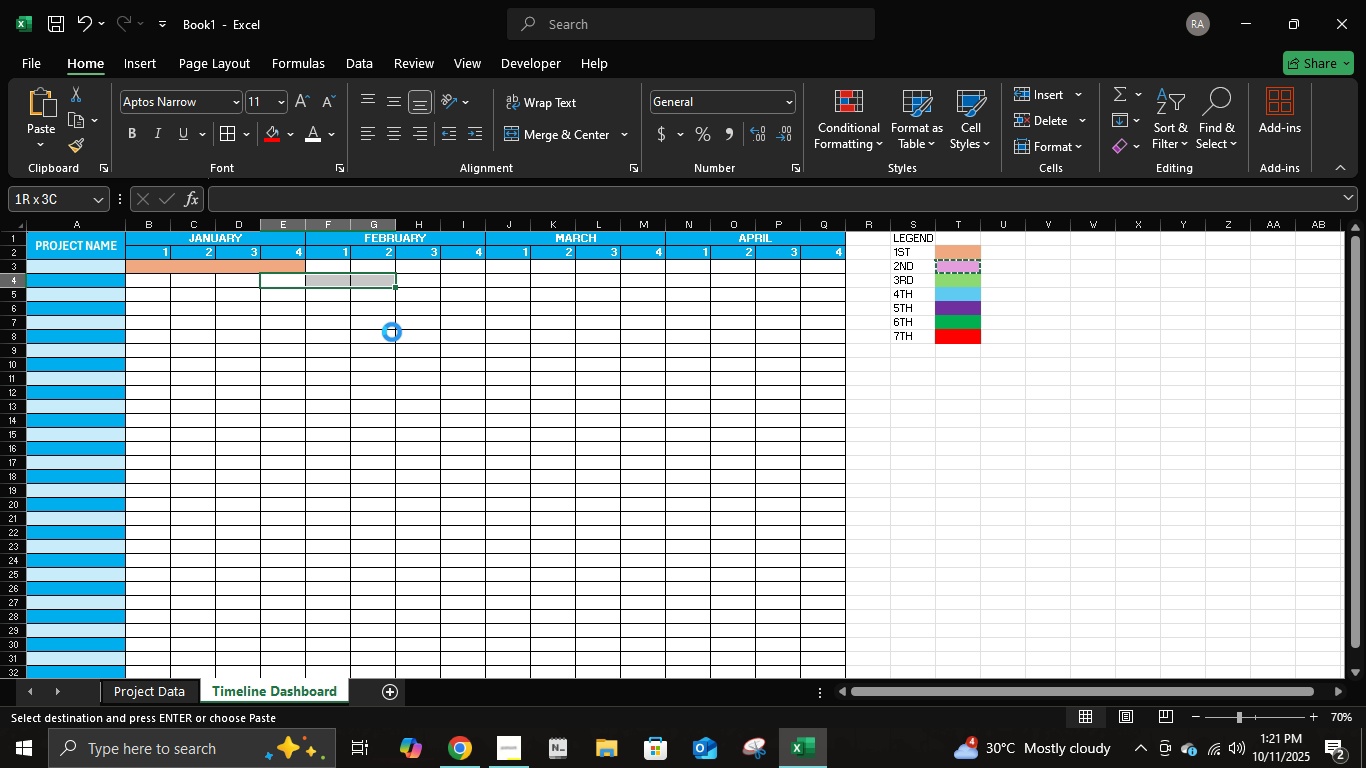 
key(Control+V)
 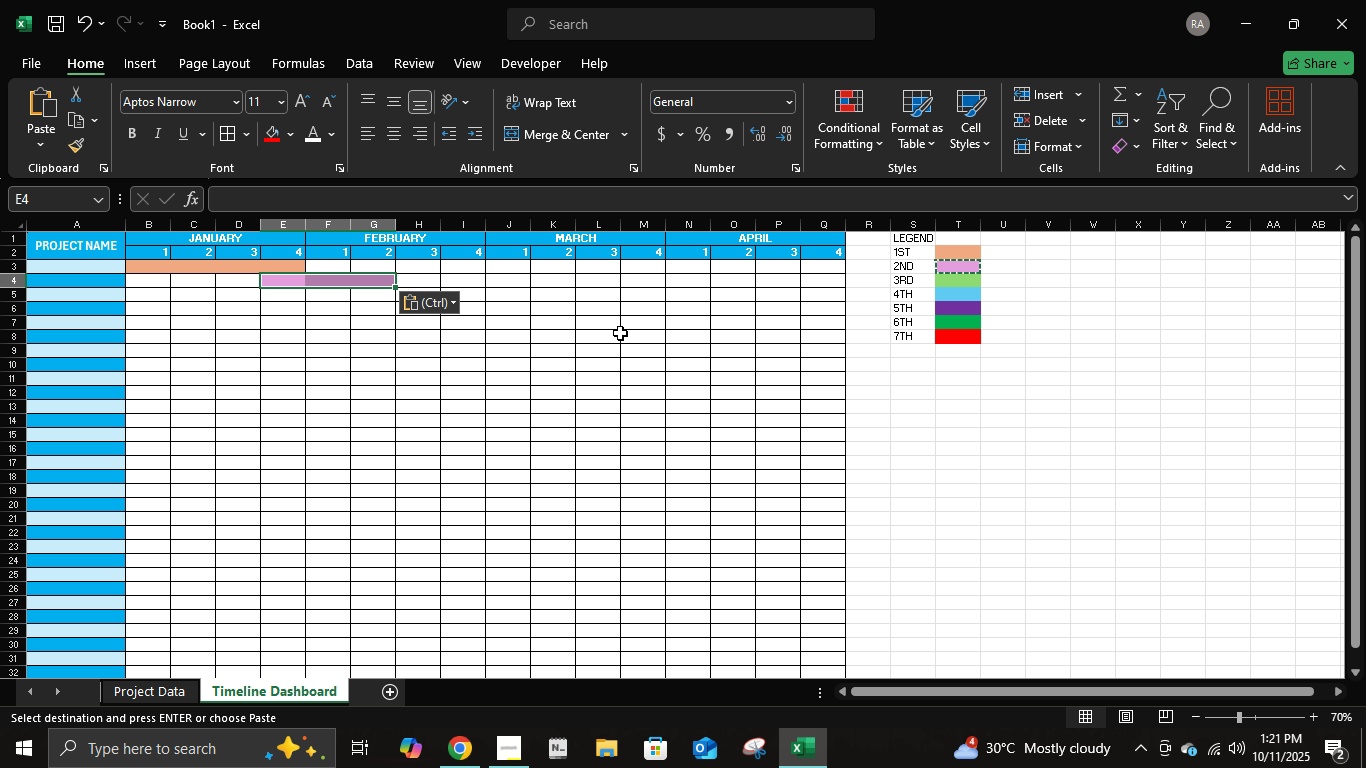 
left_click([620, 333])
 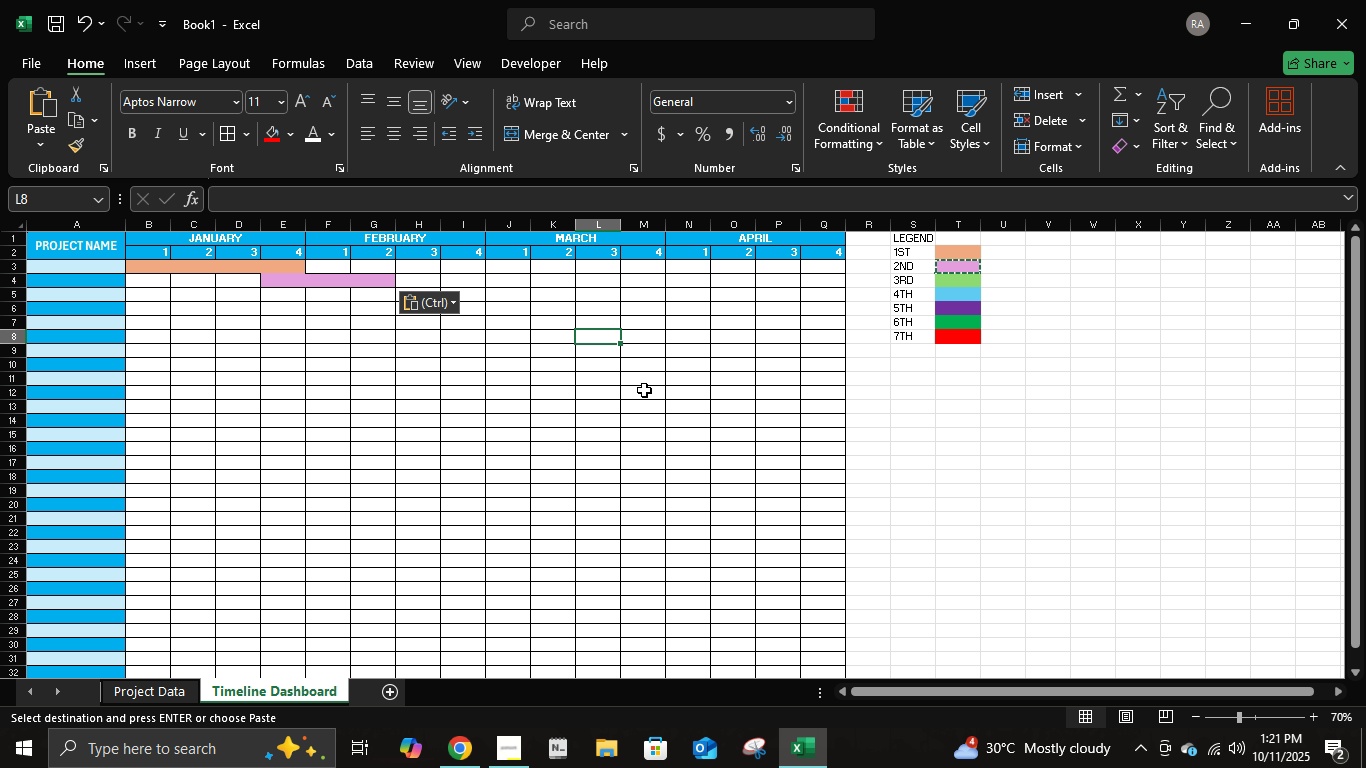 
scroll: coordinate [609, 401], scroll_direction: up, amount: 5.0
 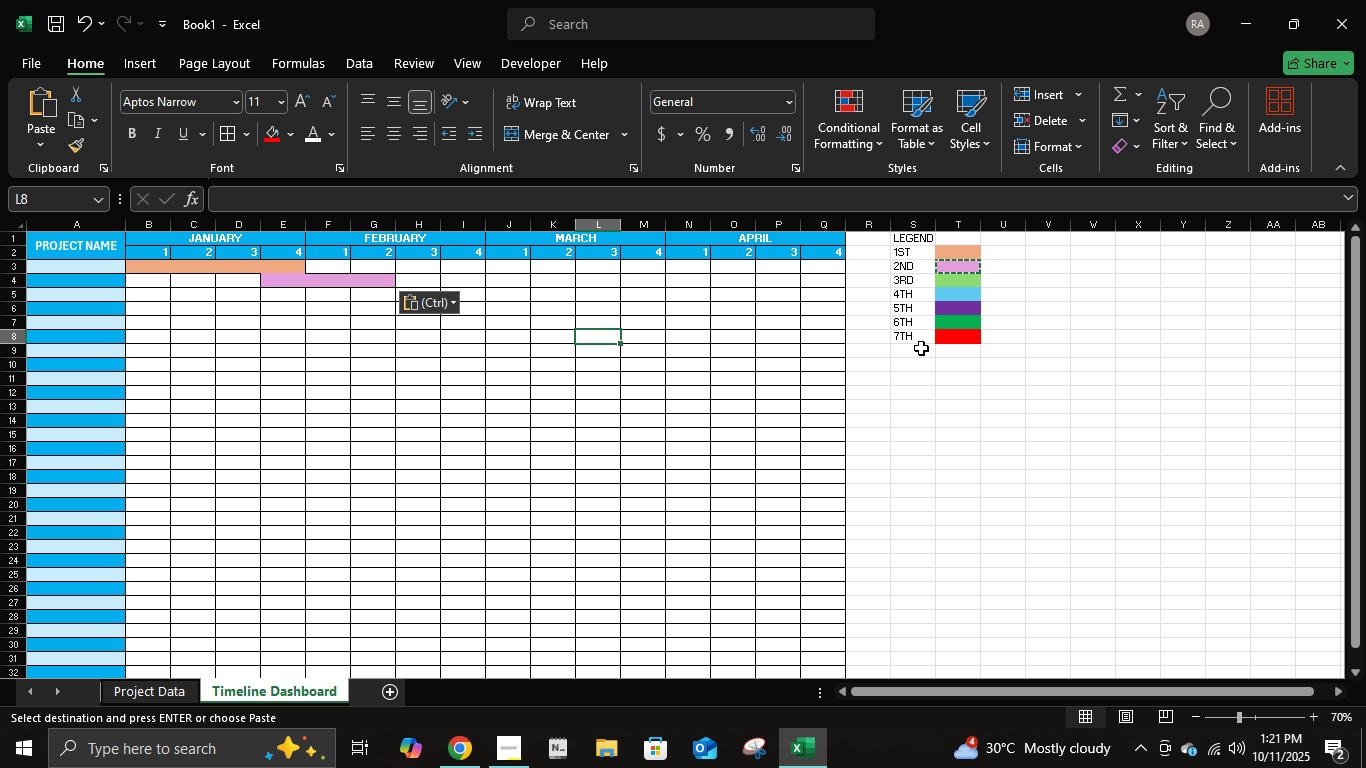 
left_click([956, 331])
 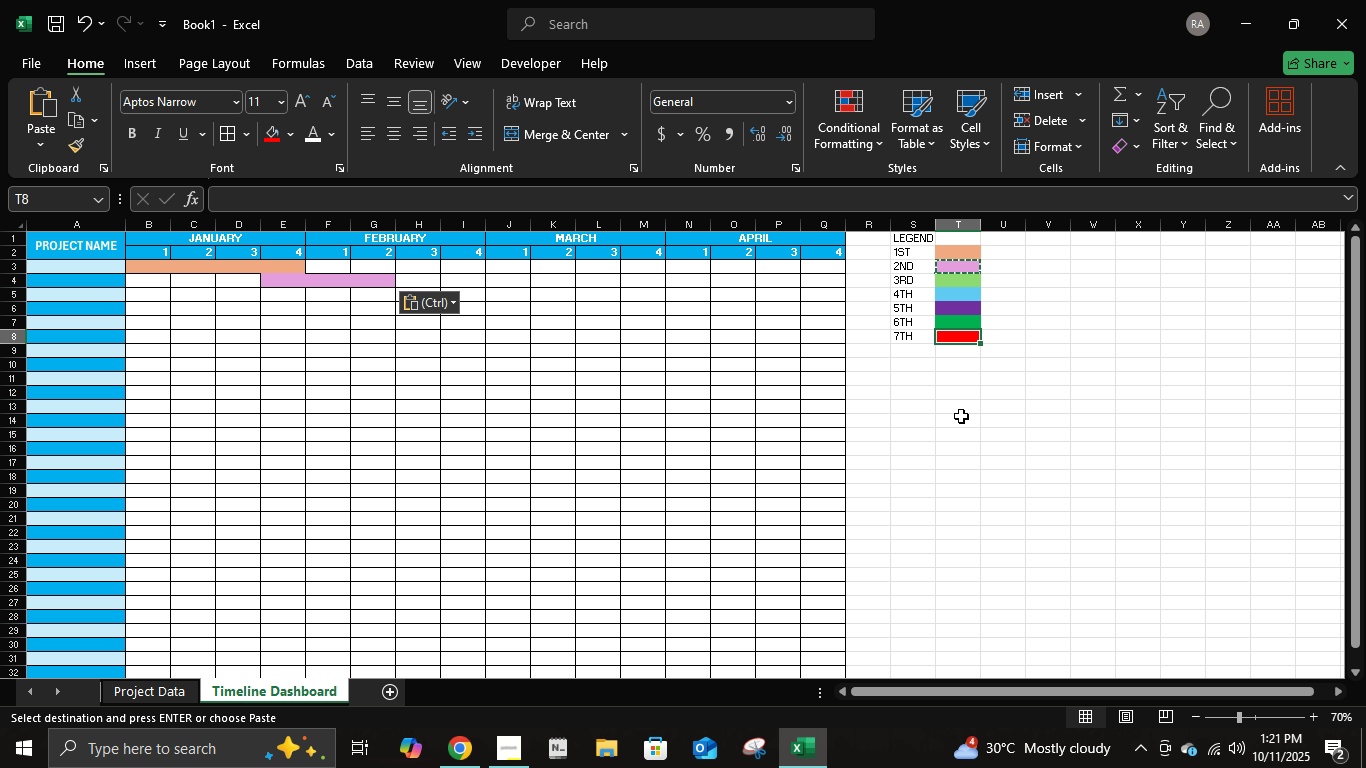 
hold_key(key=ArrowUp, duration=0.75)
 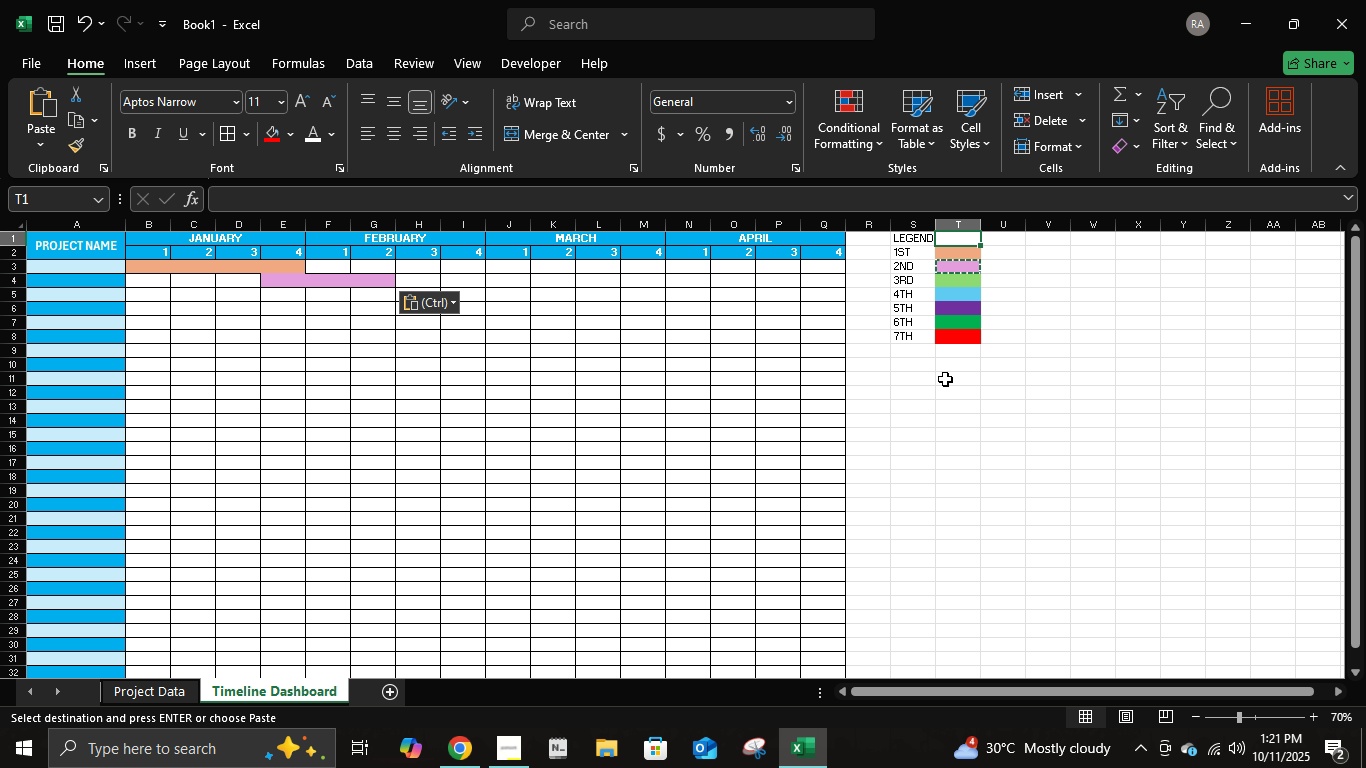 
key(ArrowDown)
 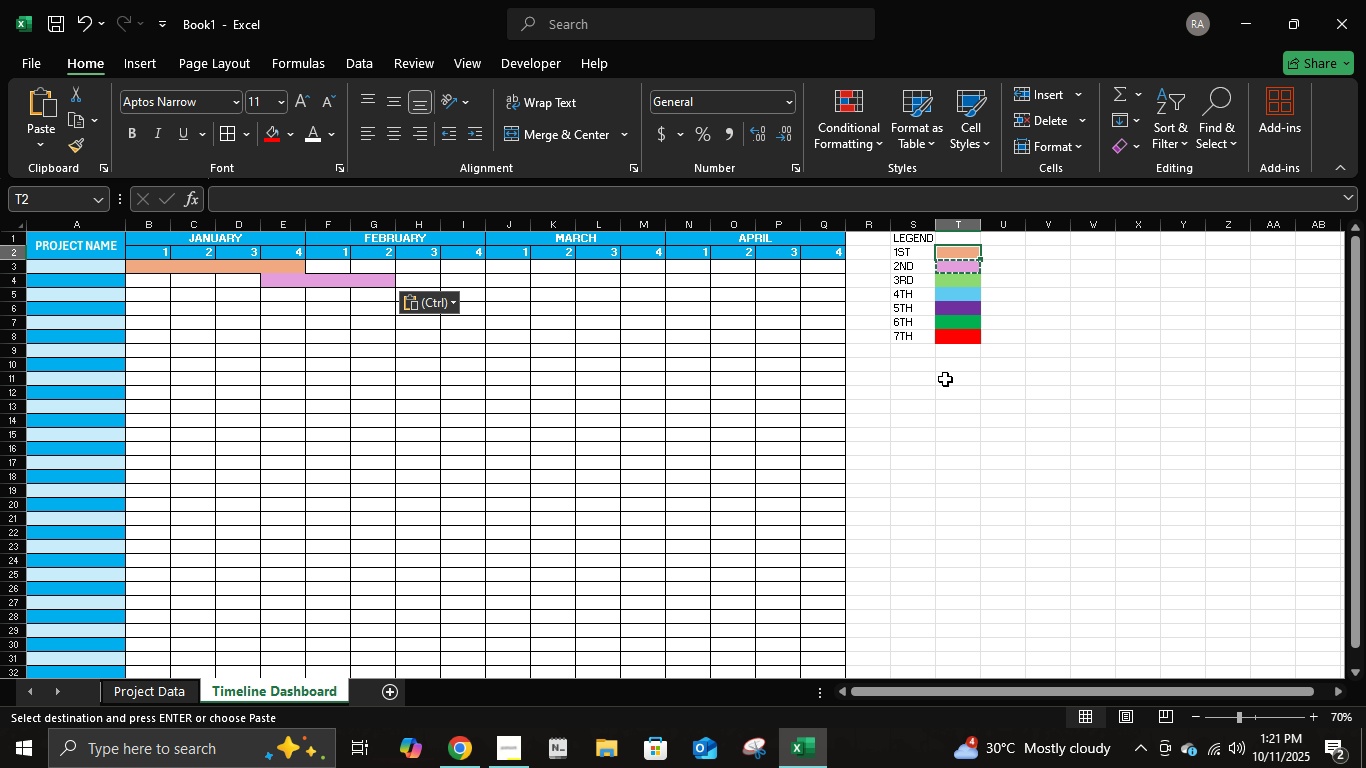 
key(Shift+ArrowDown)
 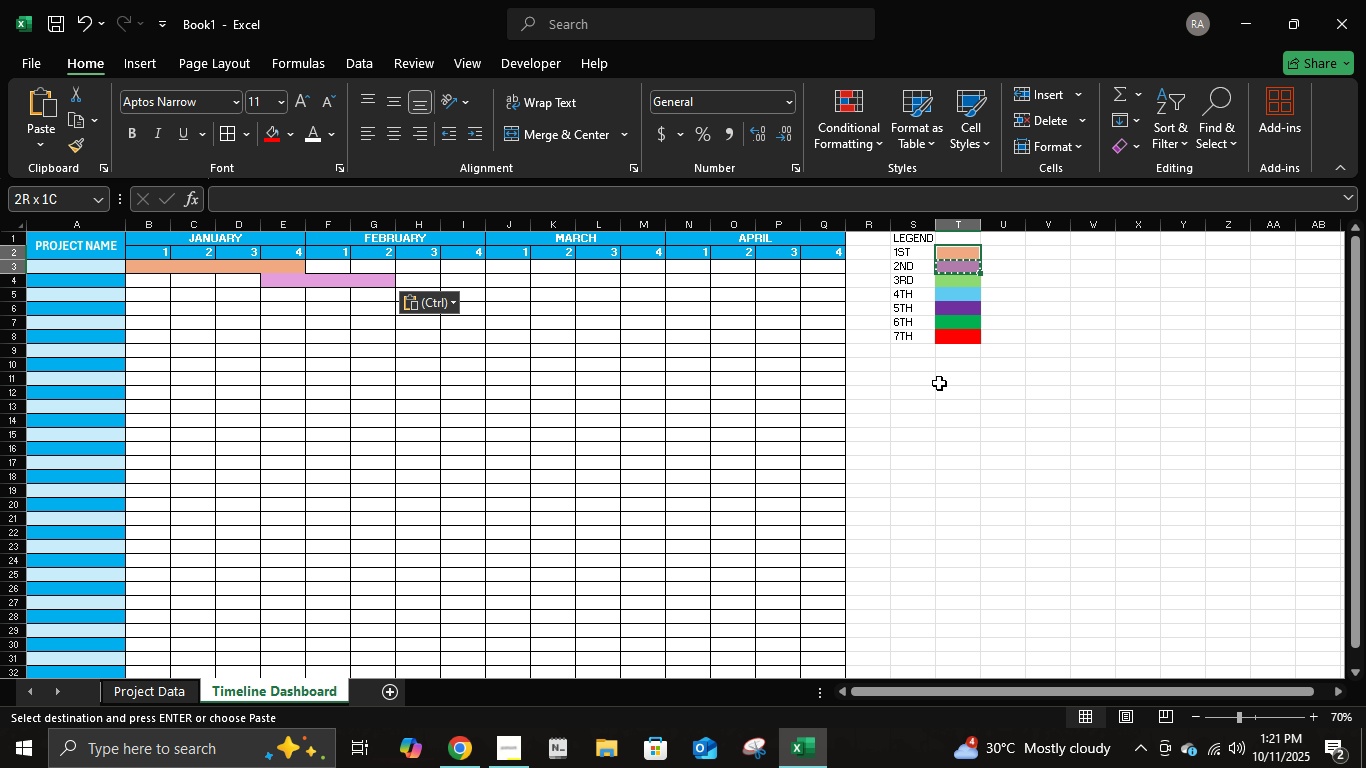 
key(Shift+ArrowDown)
 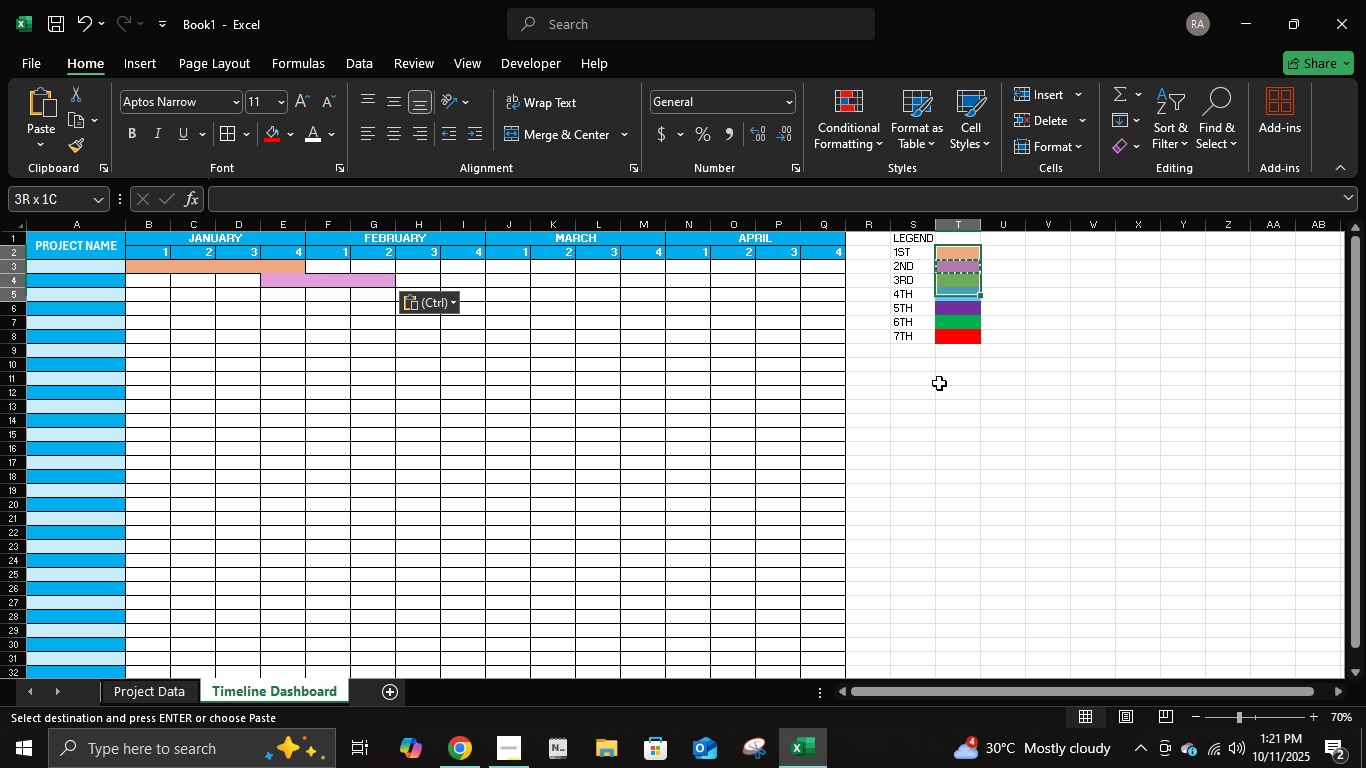 
key(Shift+ArrowDown)
 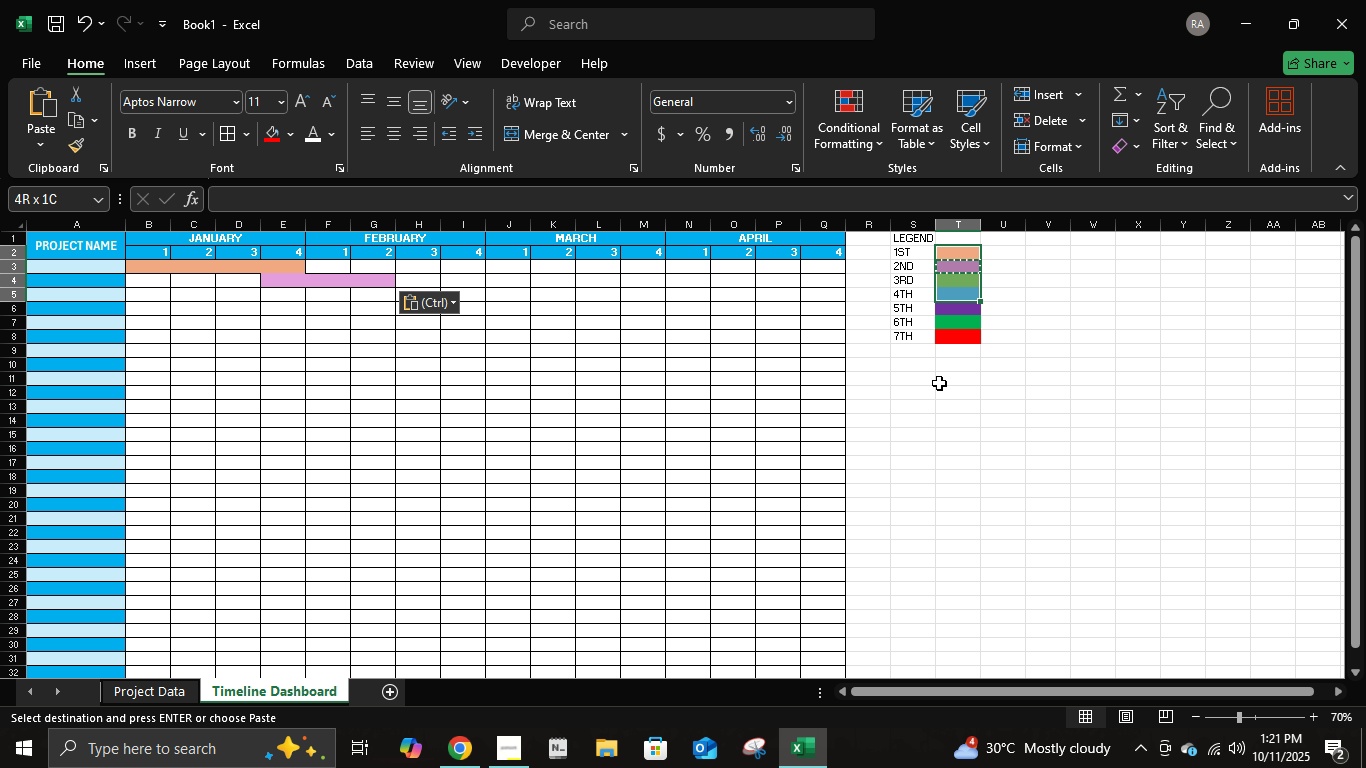 
key(Shift+ArrowDown)
 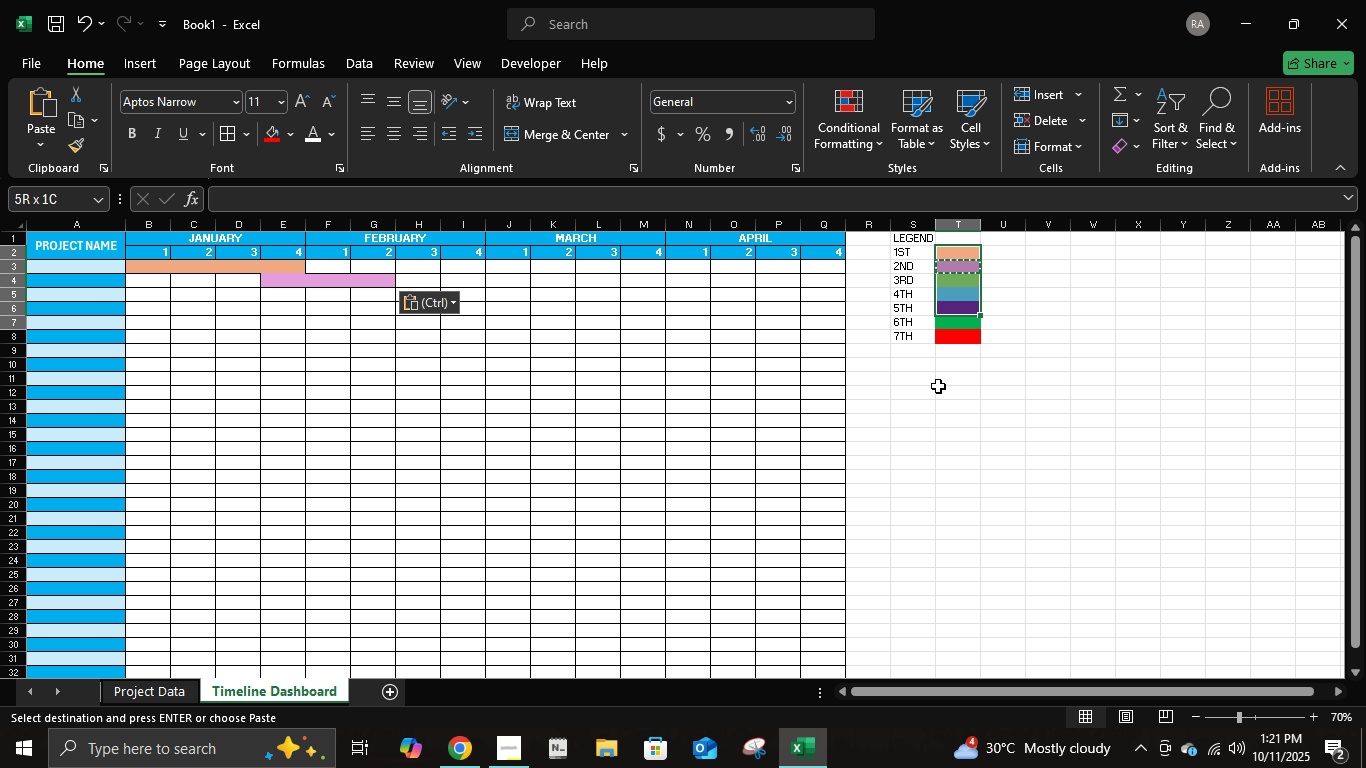 
key(Shift+ArrowDown)
 